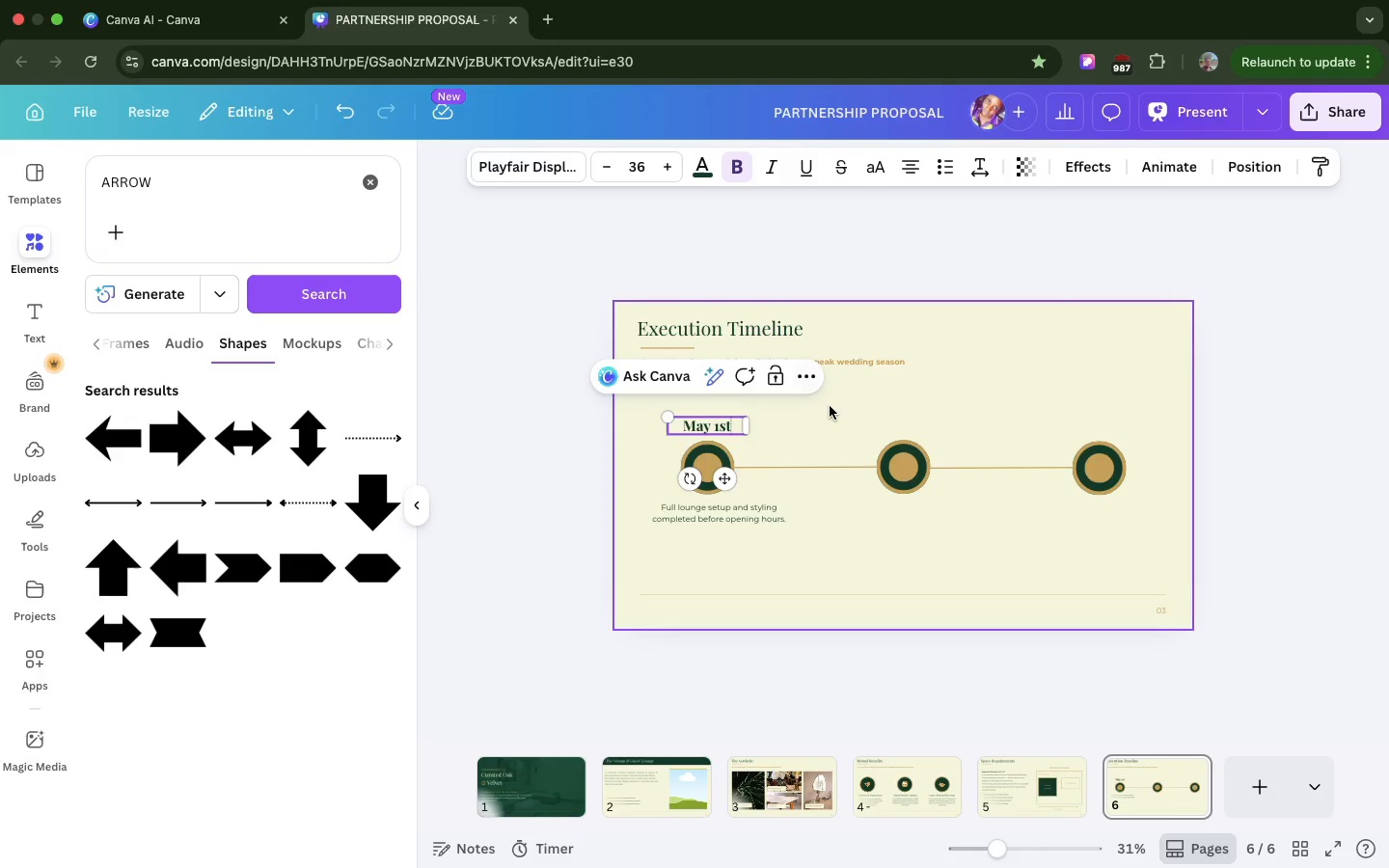 
left_click([830, 406])
 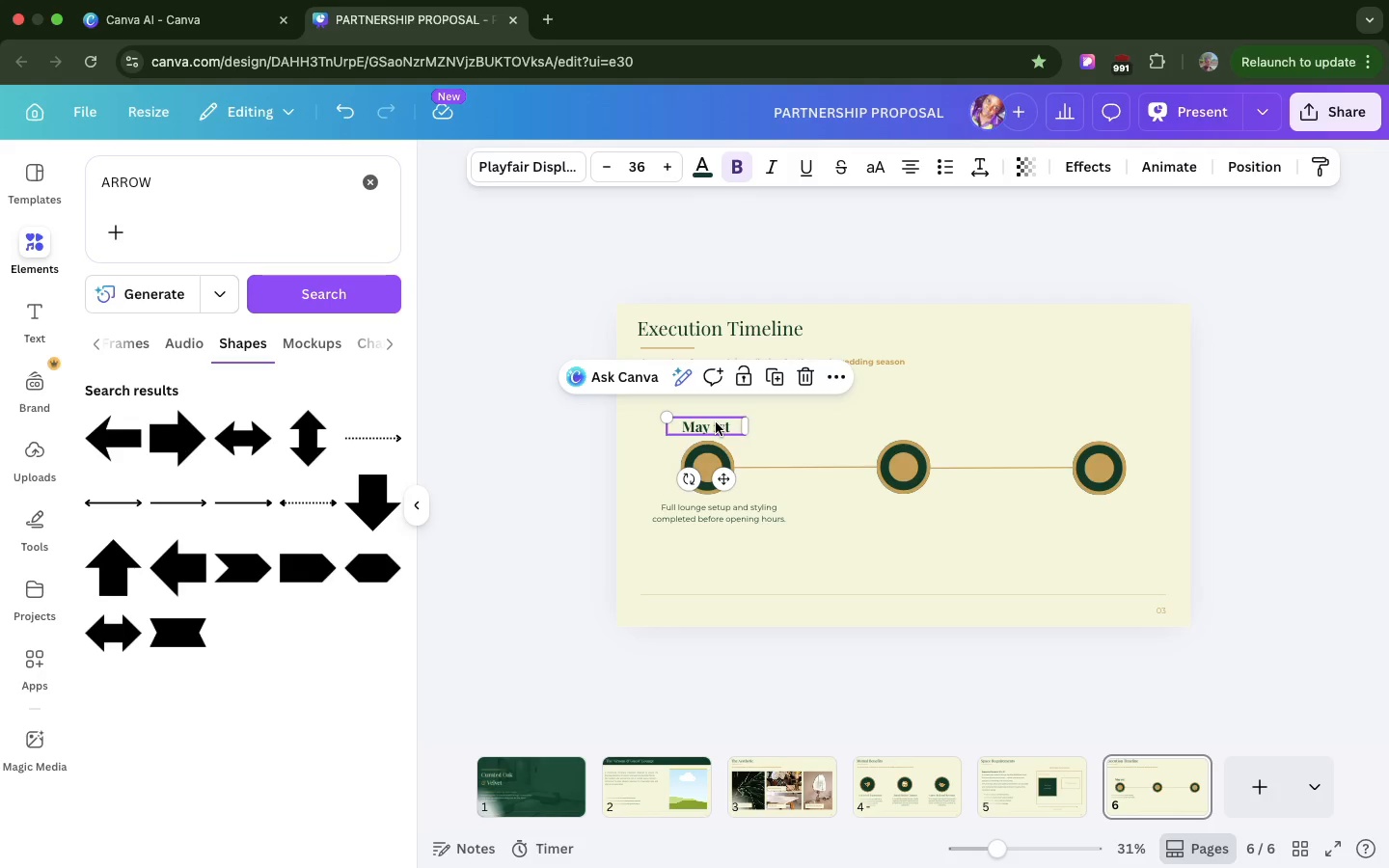 
wait(26.29)
 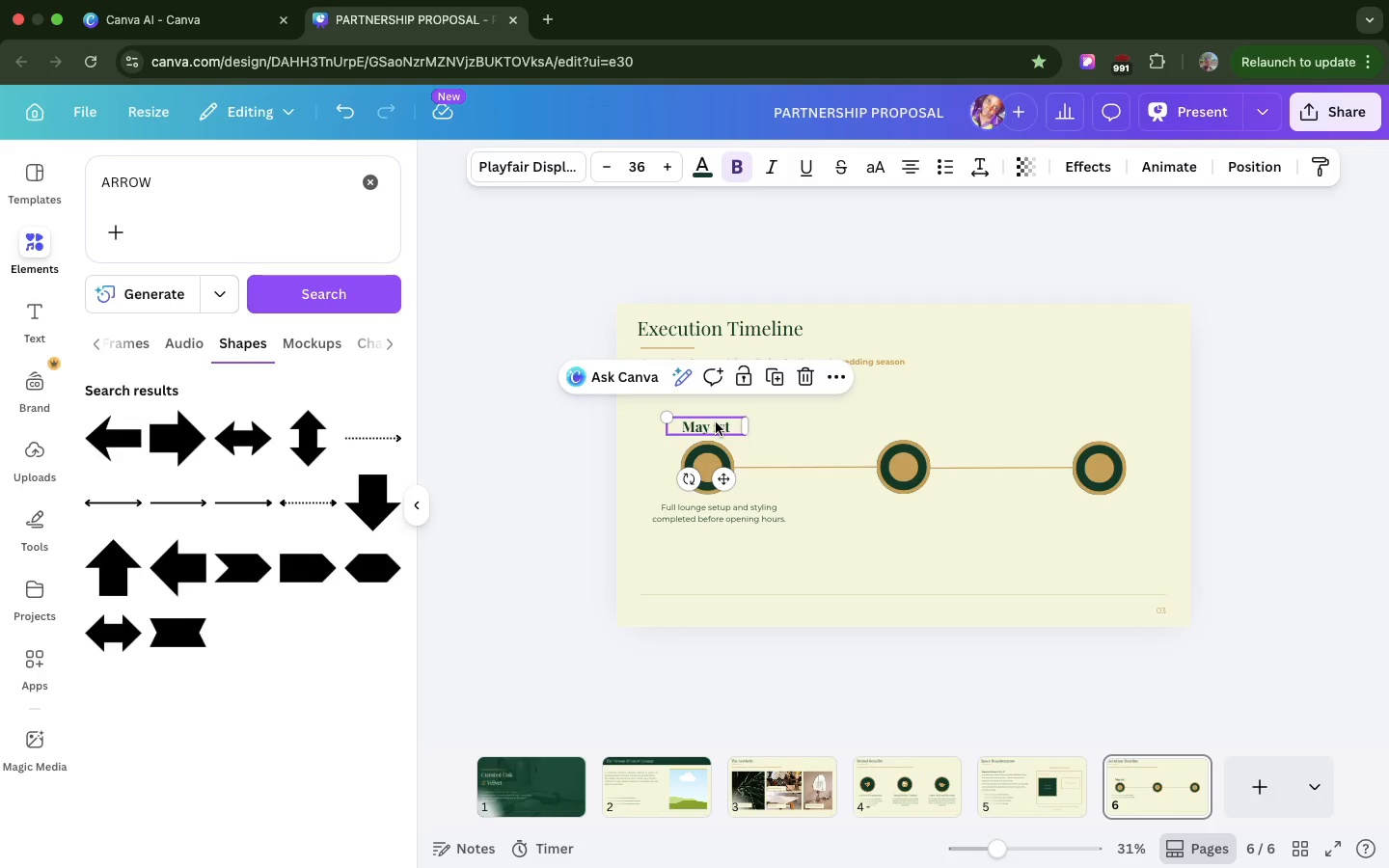 
left_click([727, 507])
 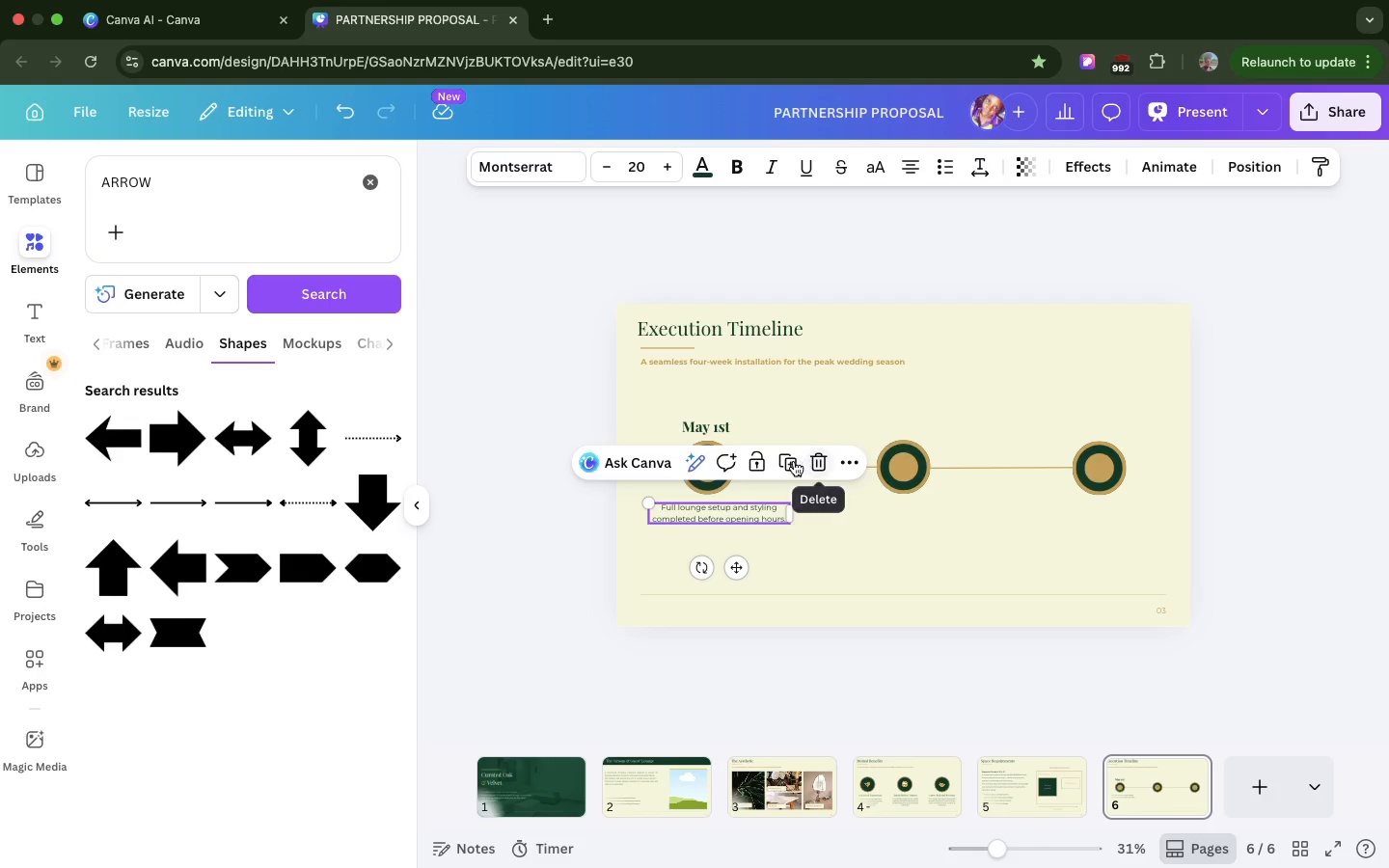 
wait(5.38)
 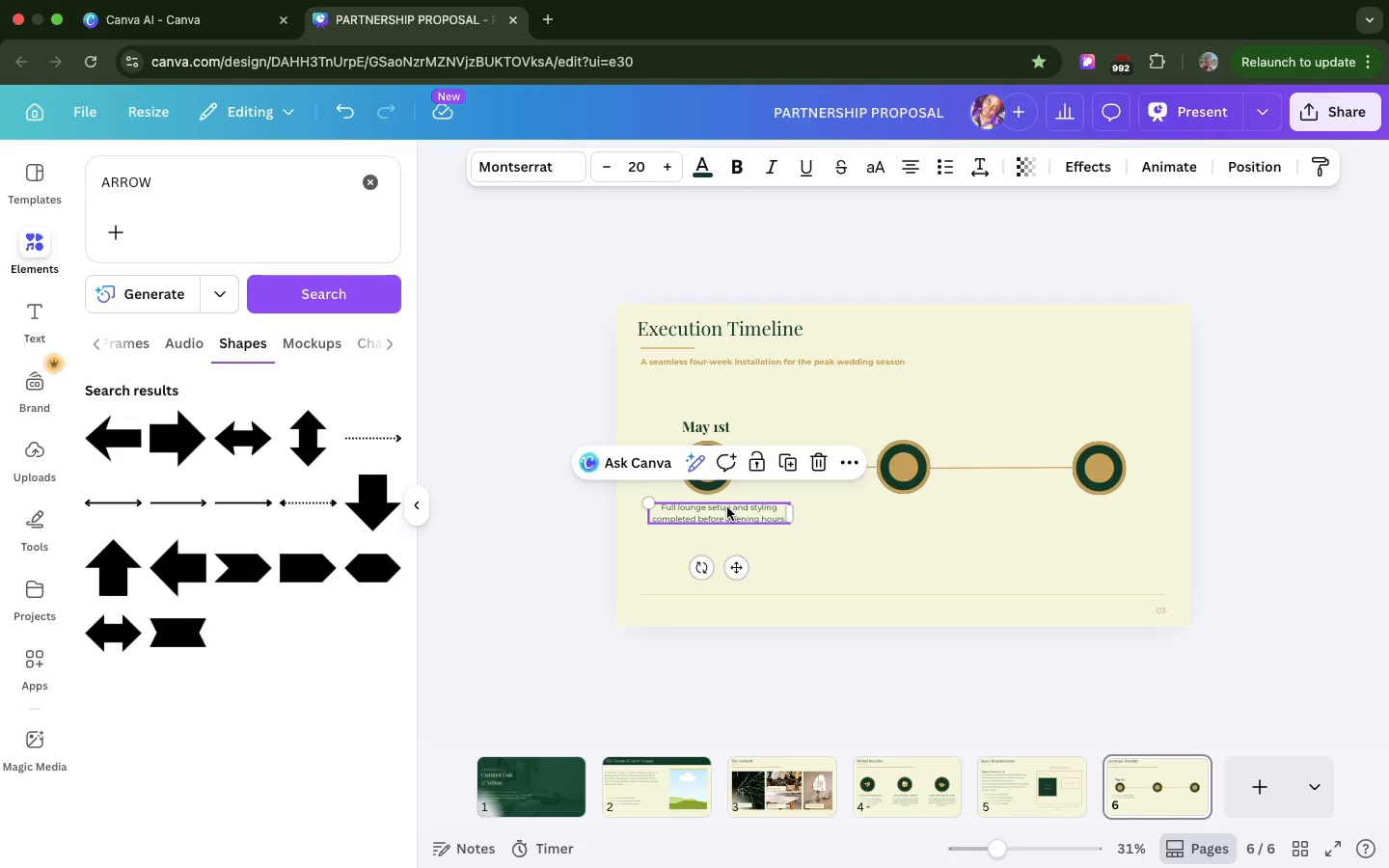 
left_click([787, 460])
 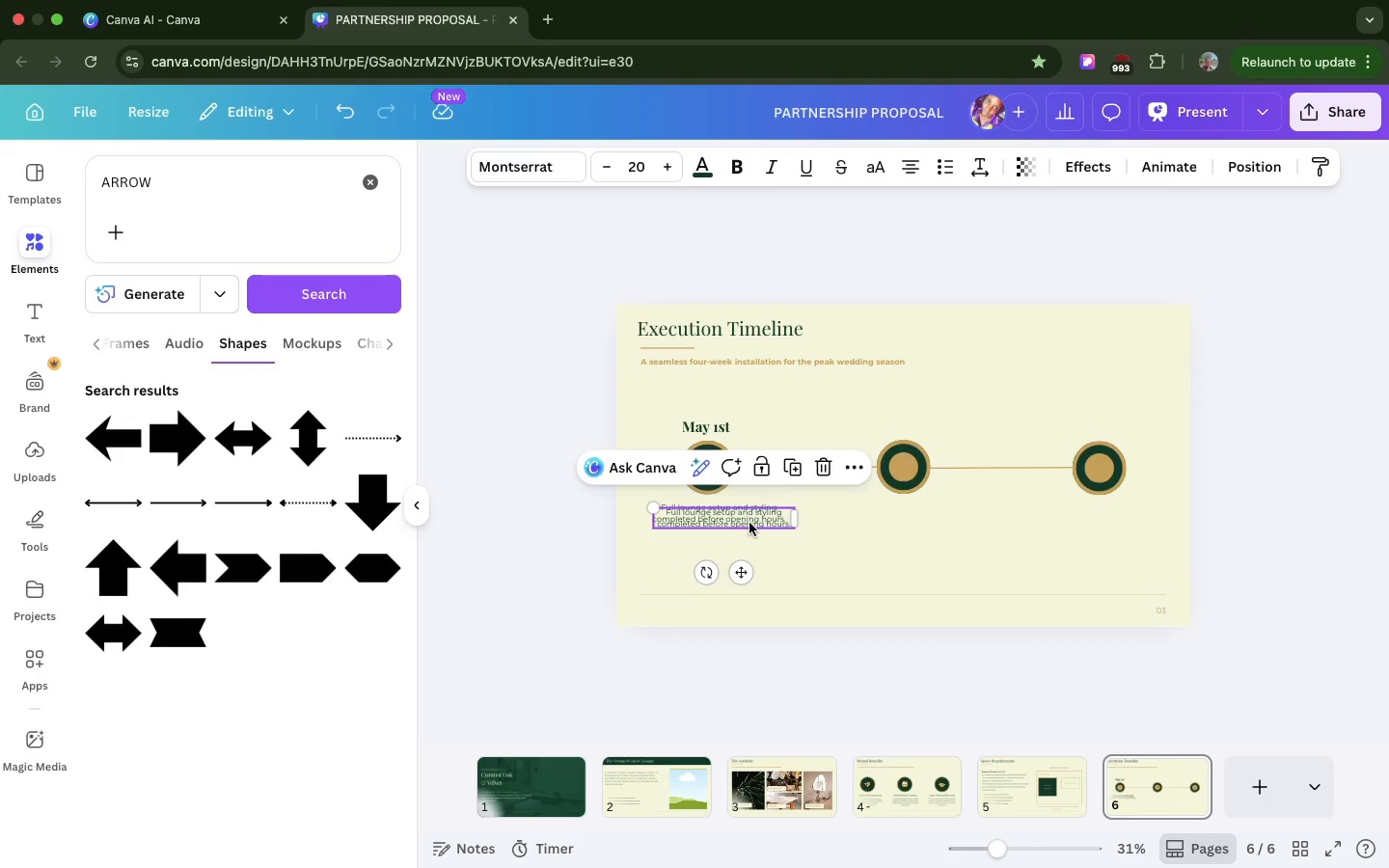 
left_click_drag(start_coordinate=[749, 523], to_coordinate=[756, 558])
 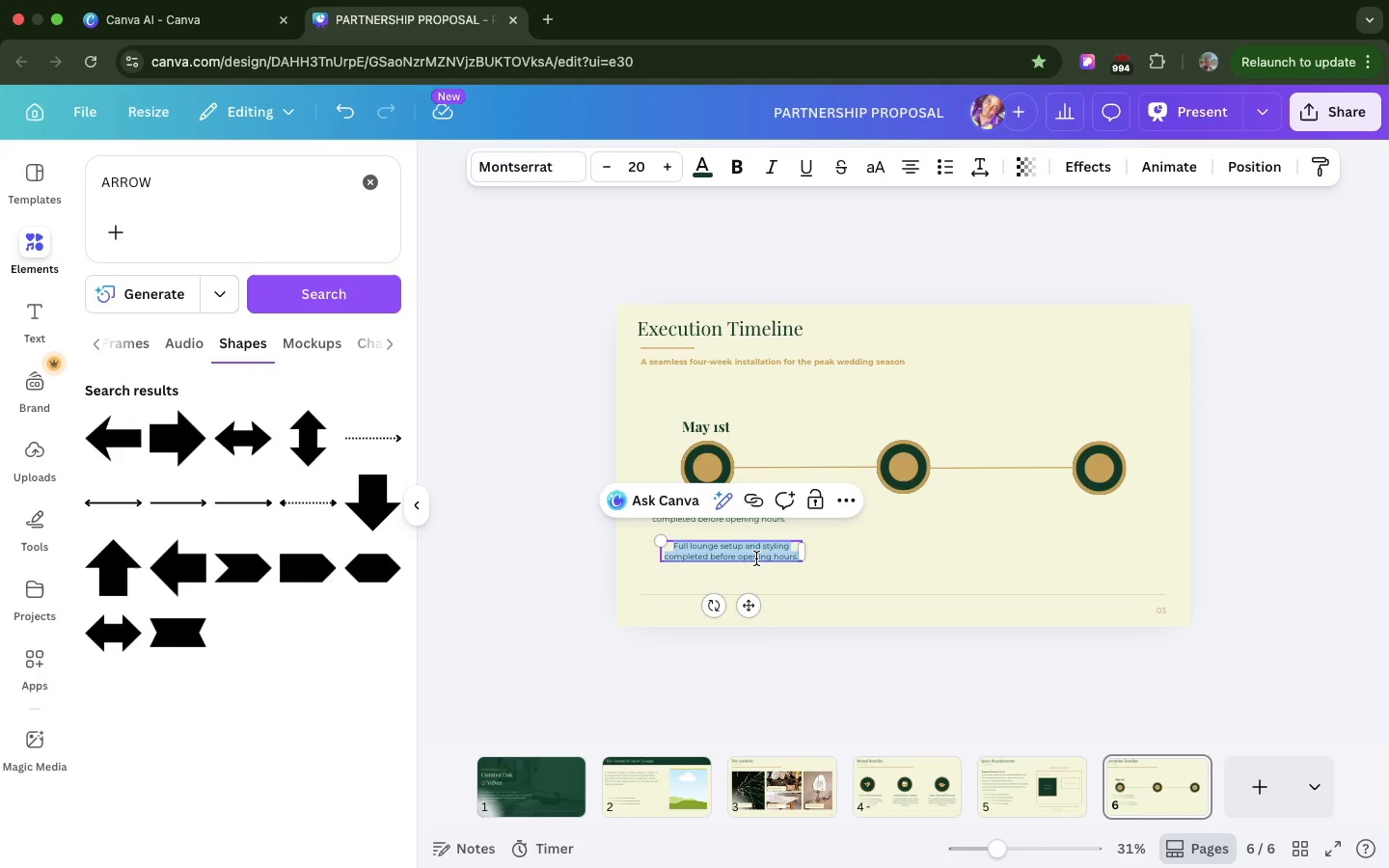 
type(INSTALLAY=)
key(Backspace)
key(Backspace)
type(TIONS)
 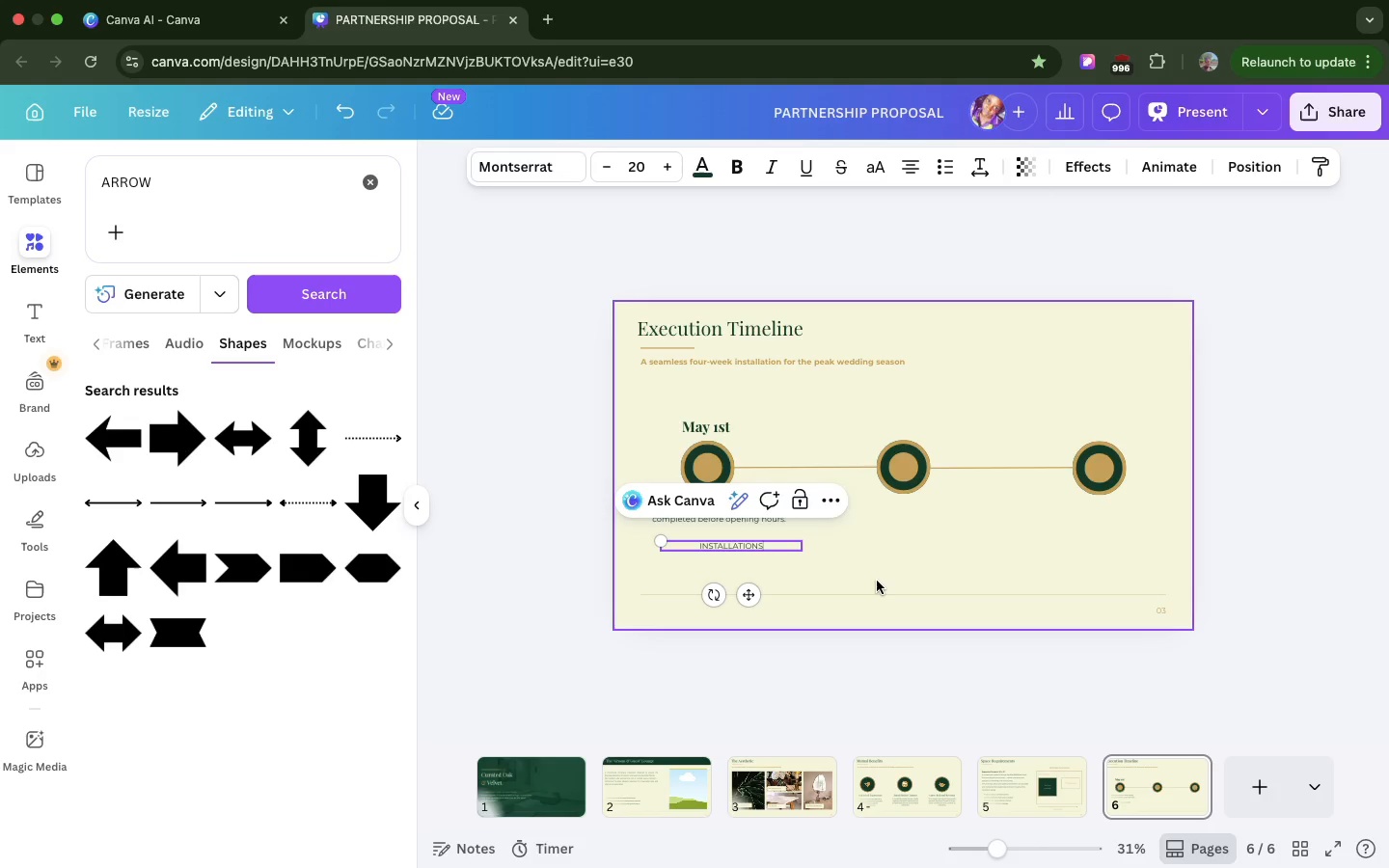 
left_click([877, 584])
 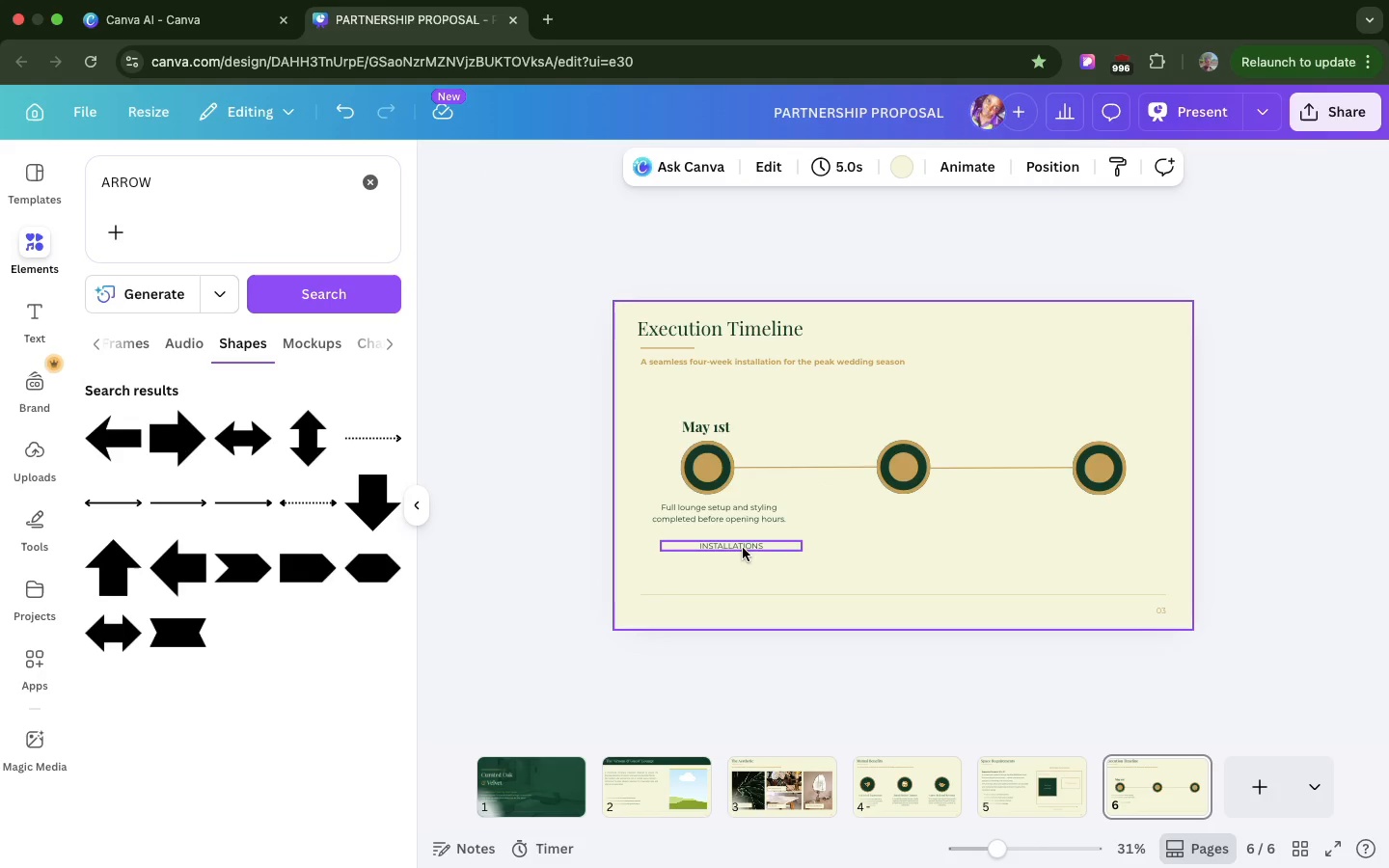 
left_click([742, 548])
 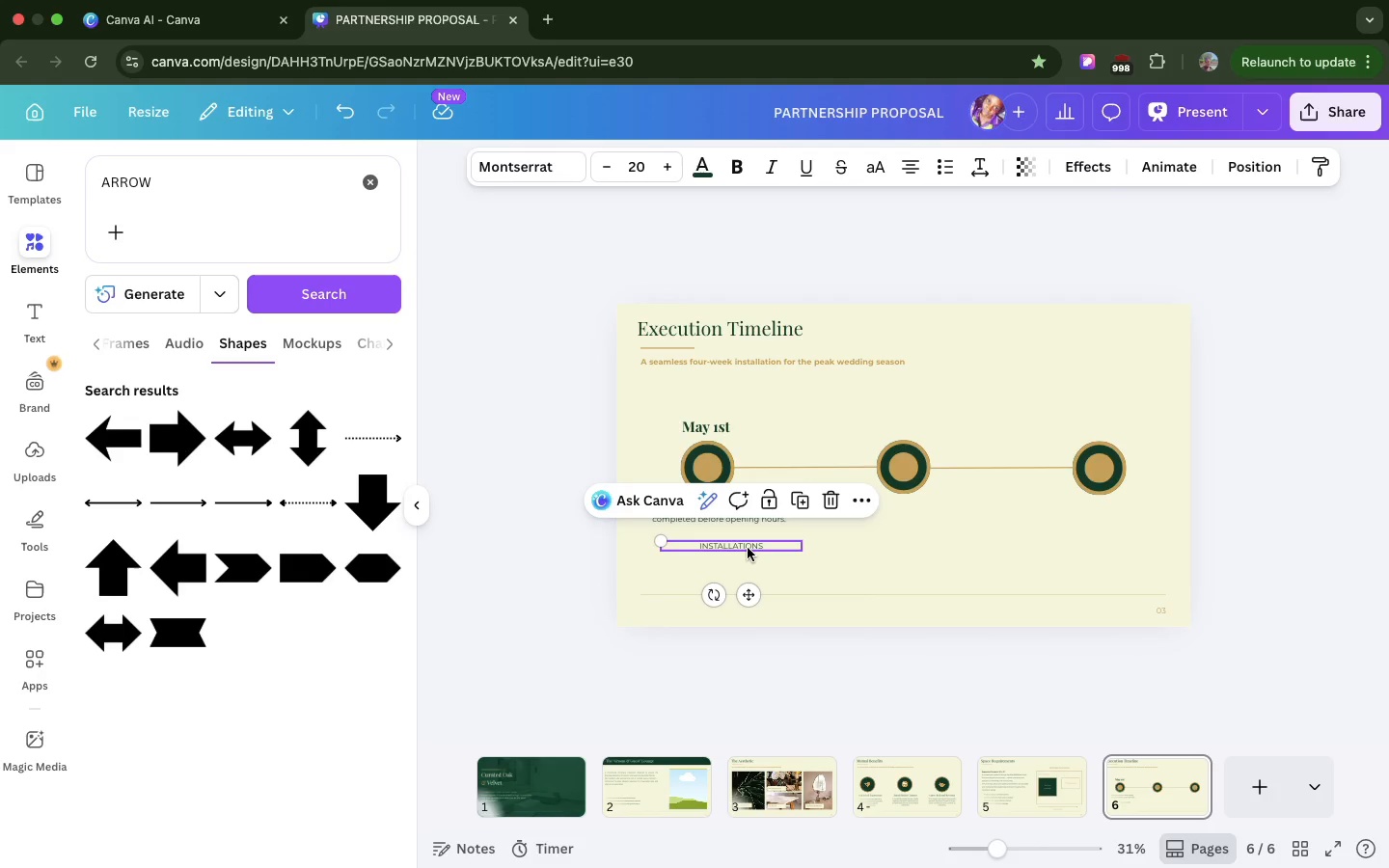 
left_click([748, 548])
 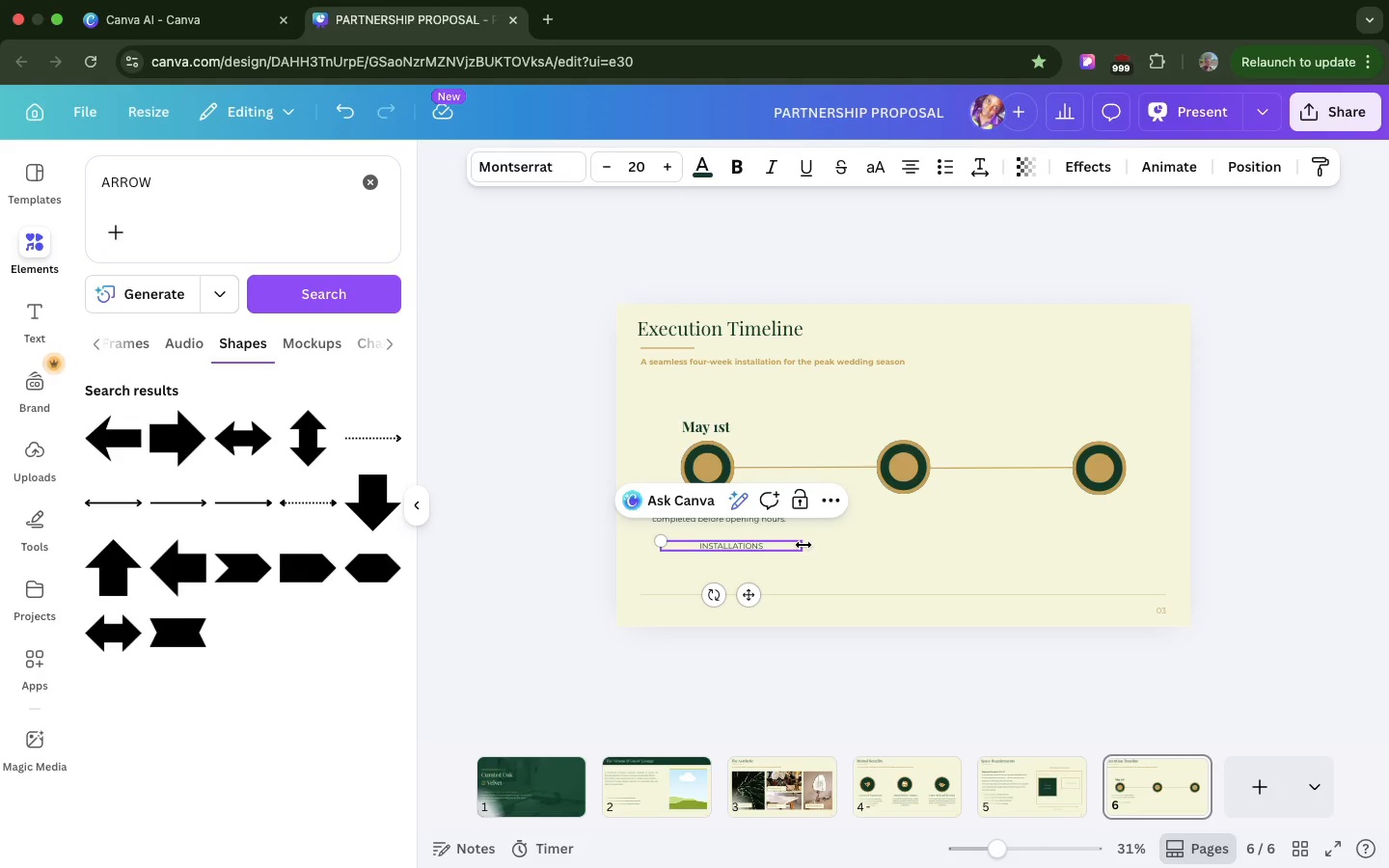 
left_click_drag(start_coordinate=[803, 545], to_coordinate=[746, 548])
 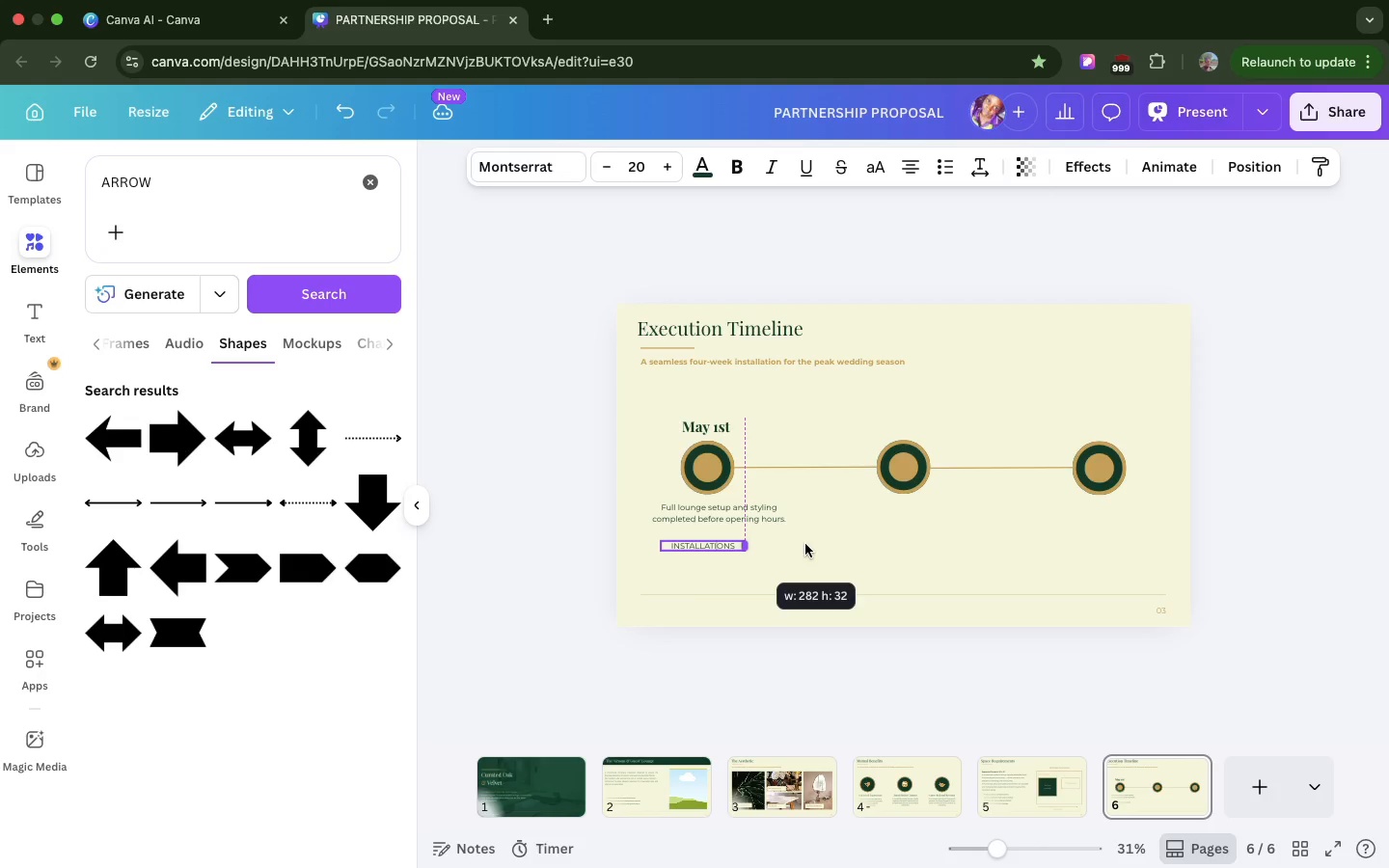 
left_click([805, 544])
 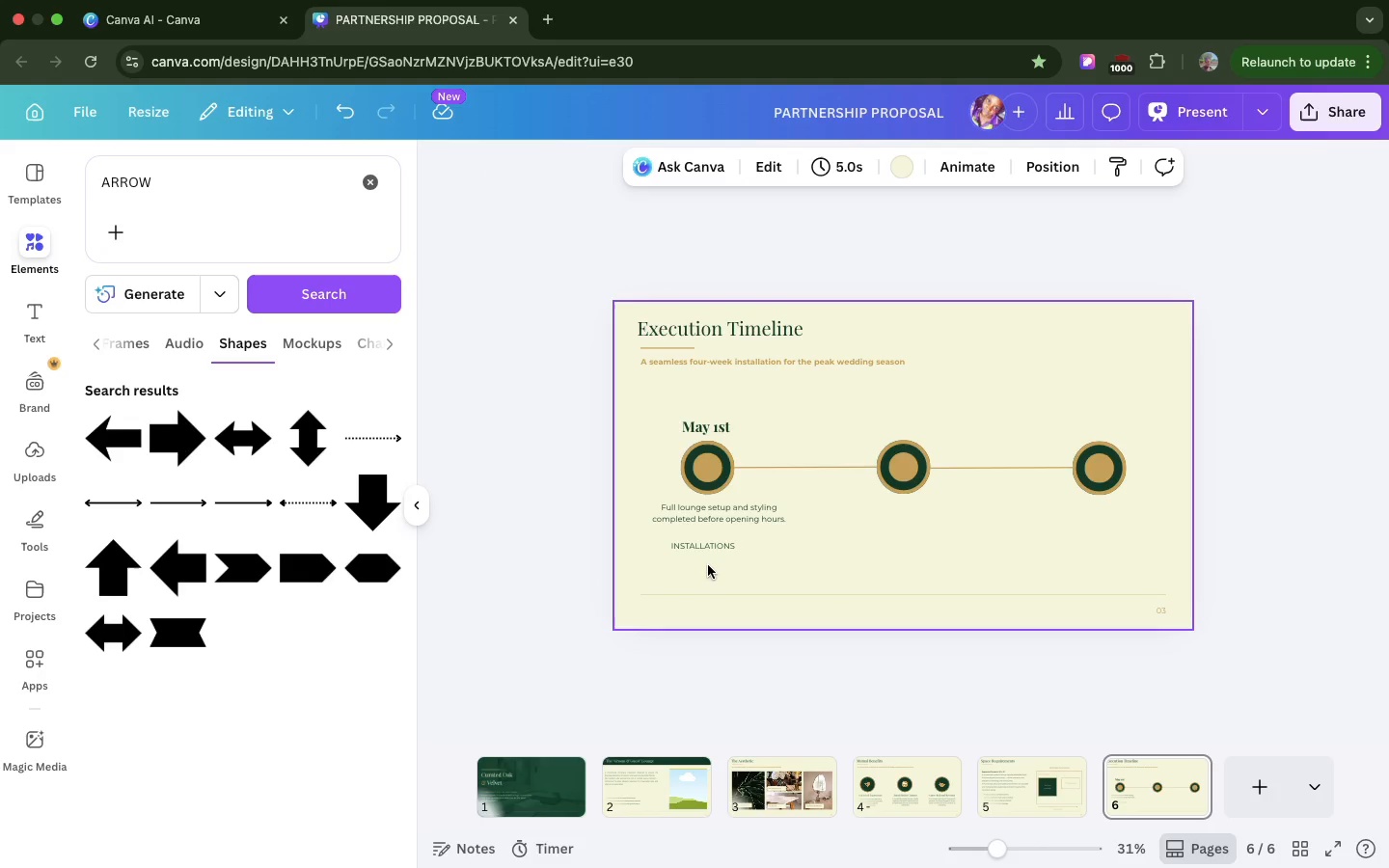 
left_click([704, 542])
 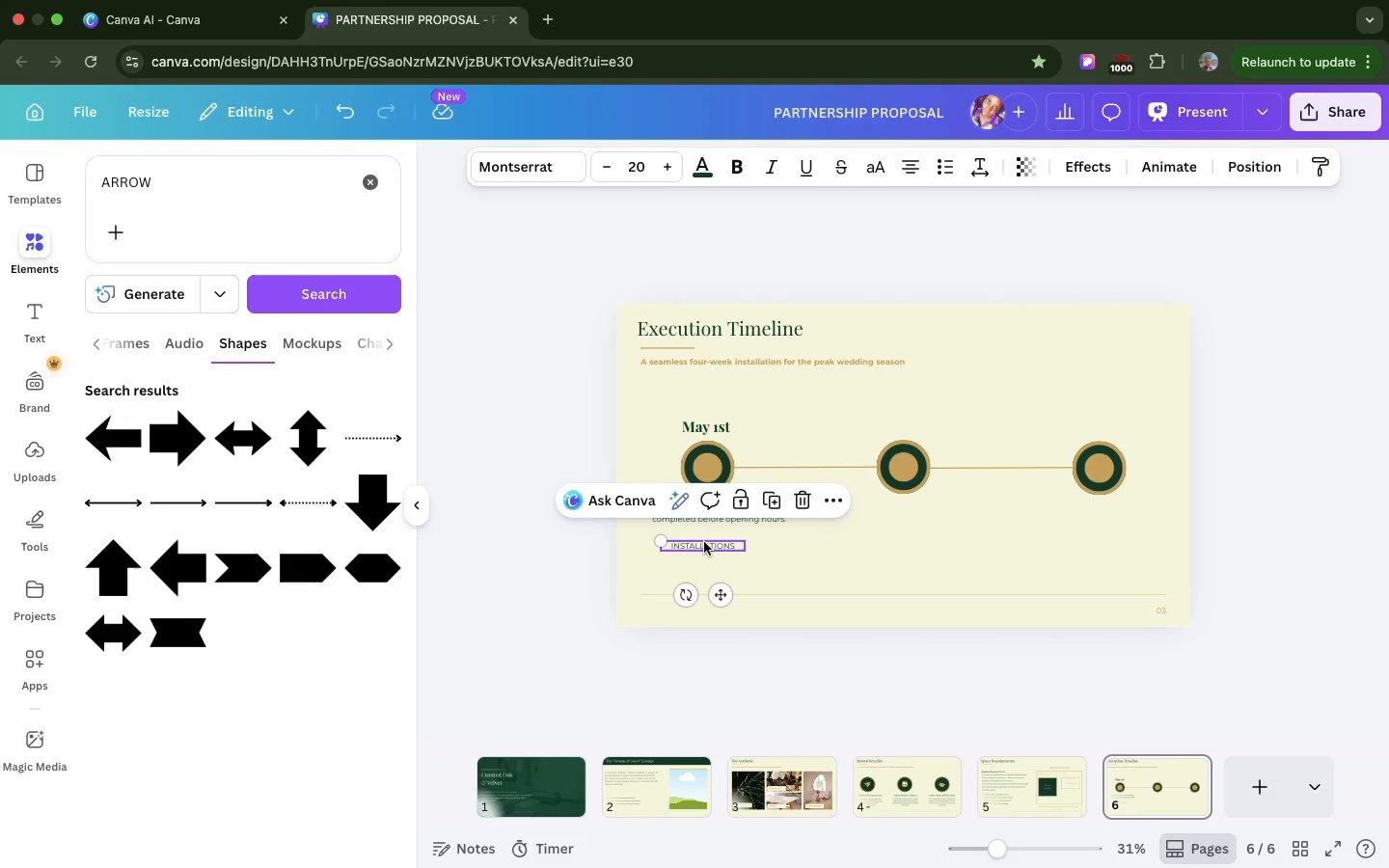 
left_click_drag(start_coordinate=[704, 542], to_coordinate=[710, 403])
 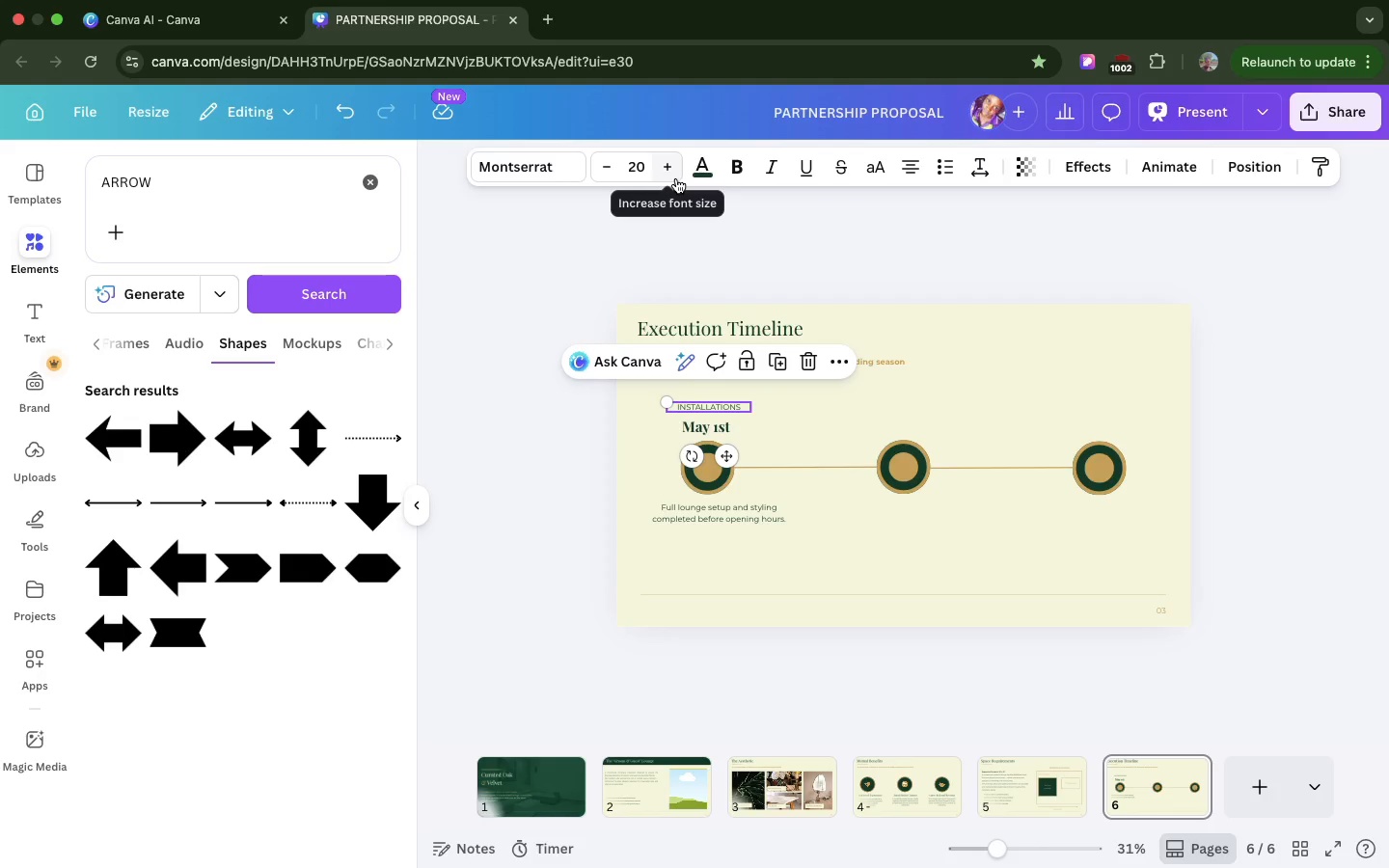 
double_click([676, 178])
 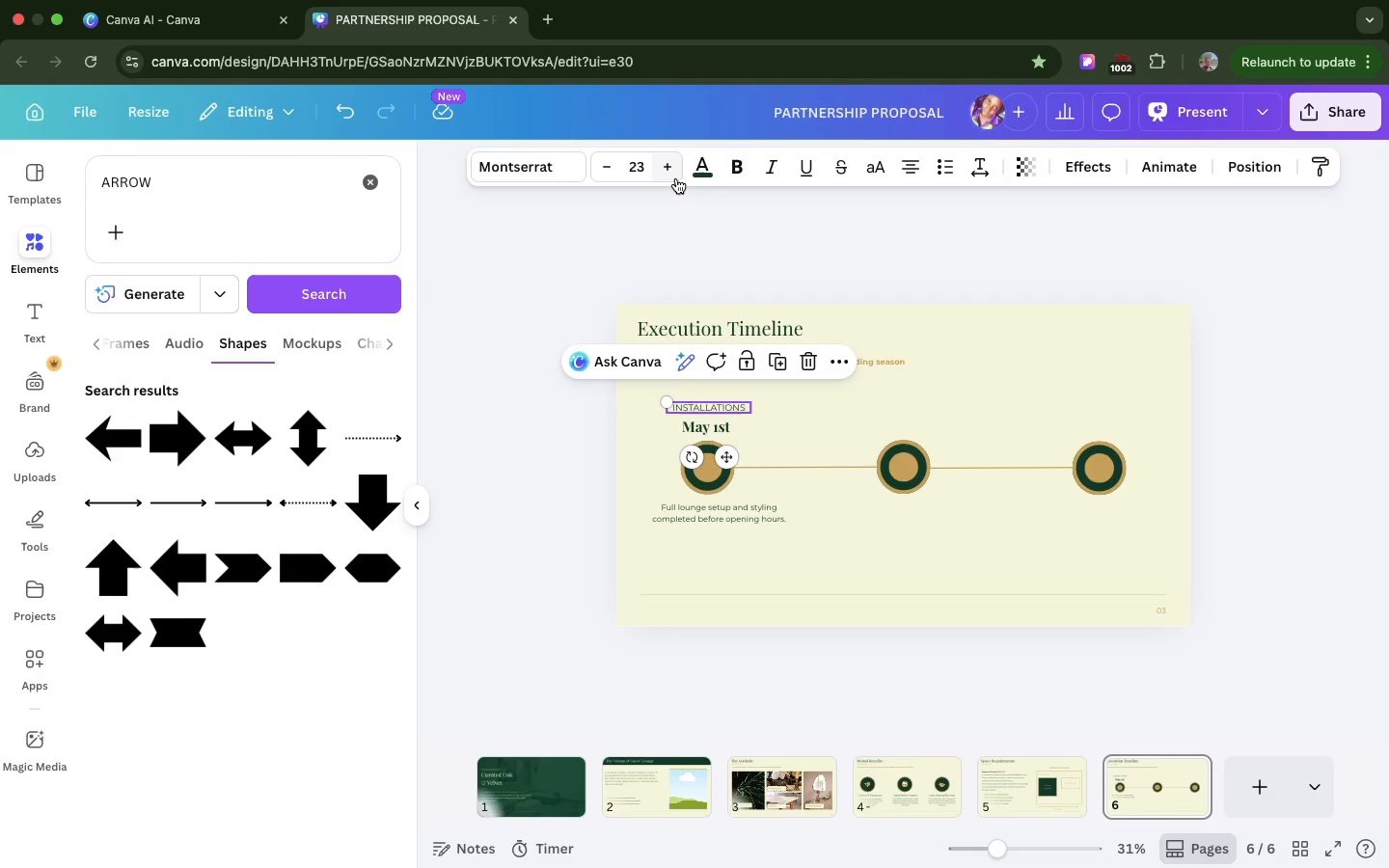 
double_click([676, 178])
 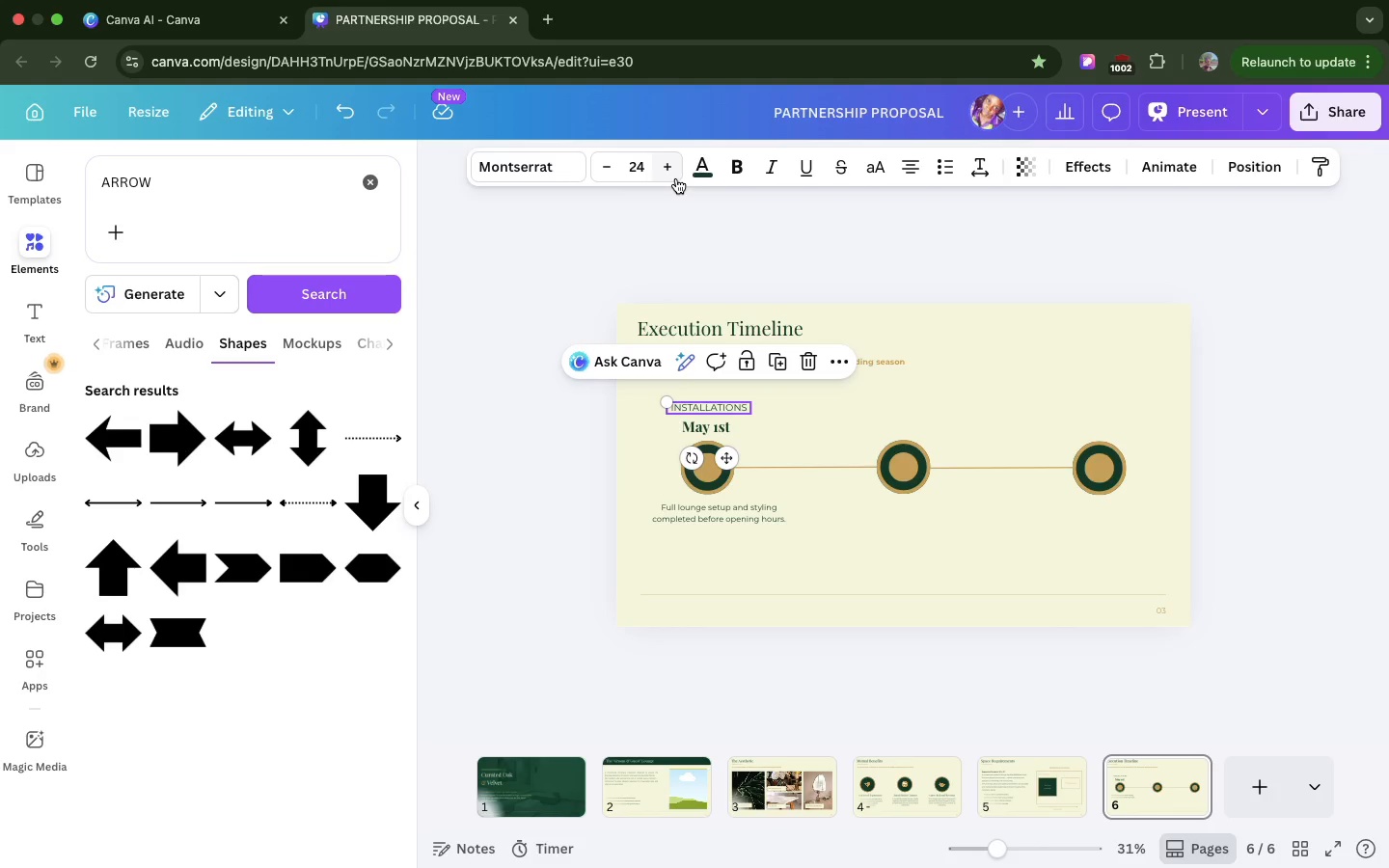 
triple_click([676, 178])
 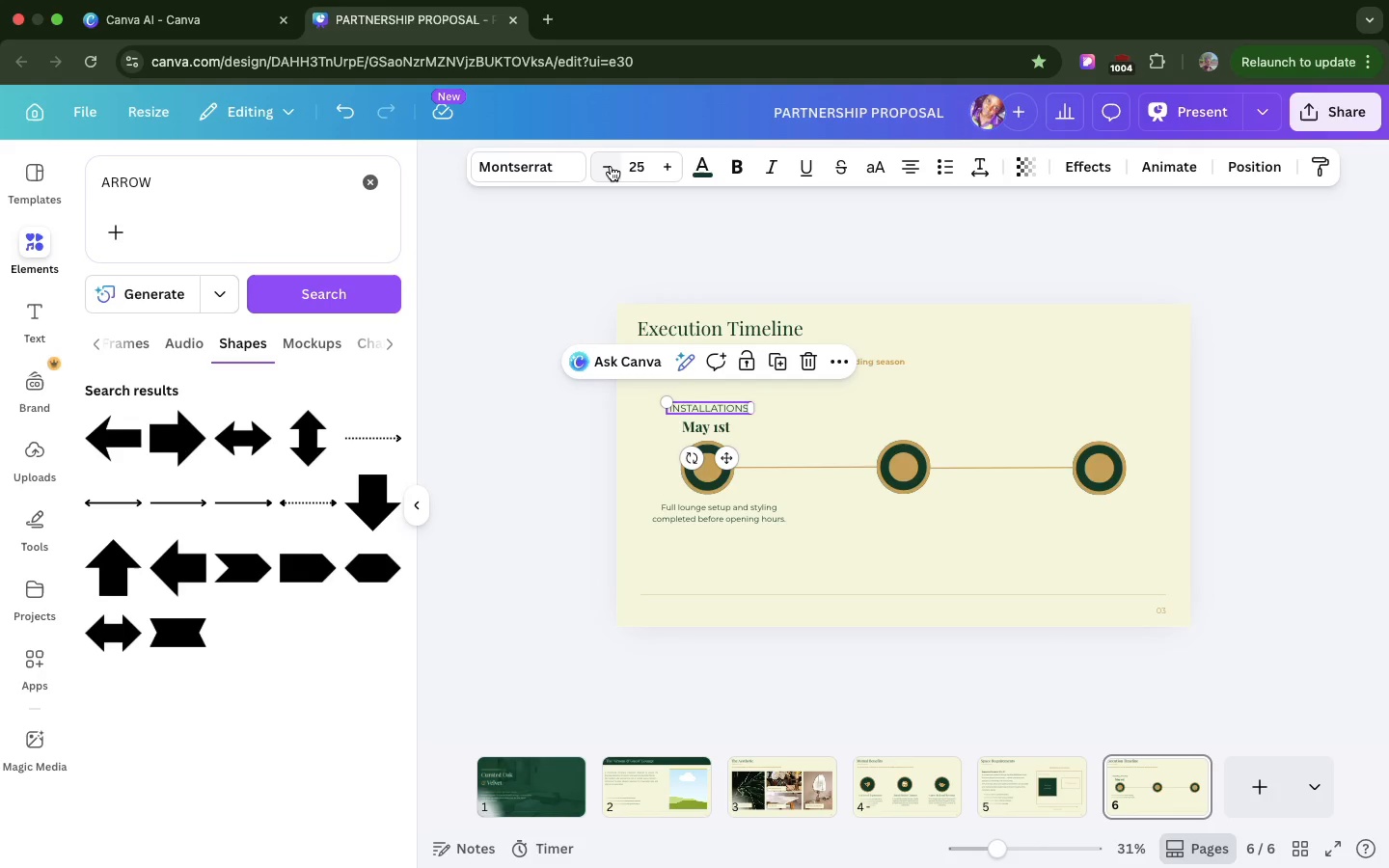 
left_click([608, 168])
 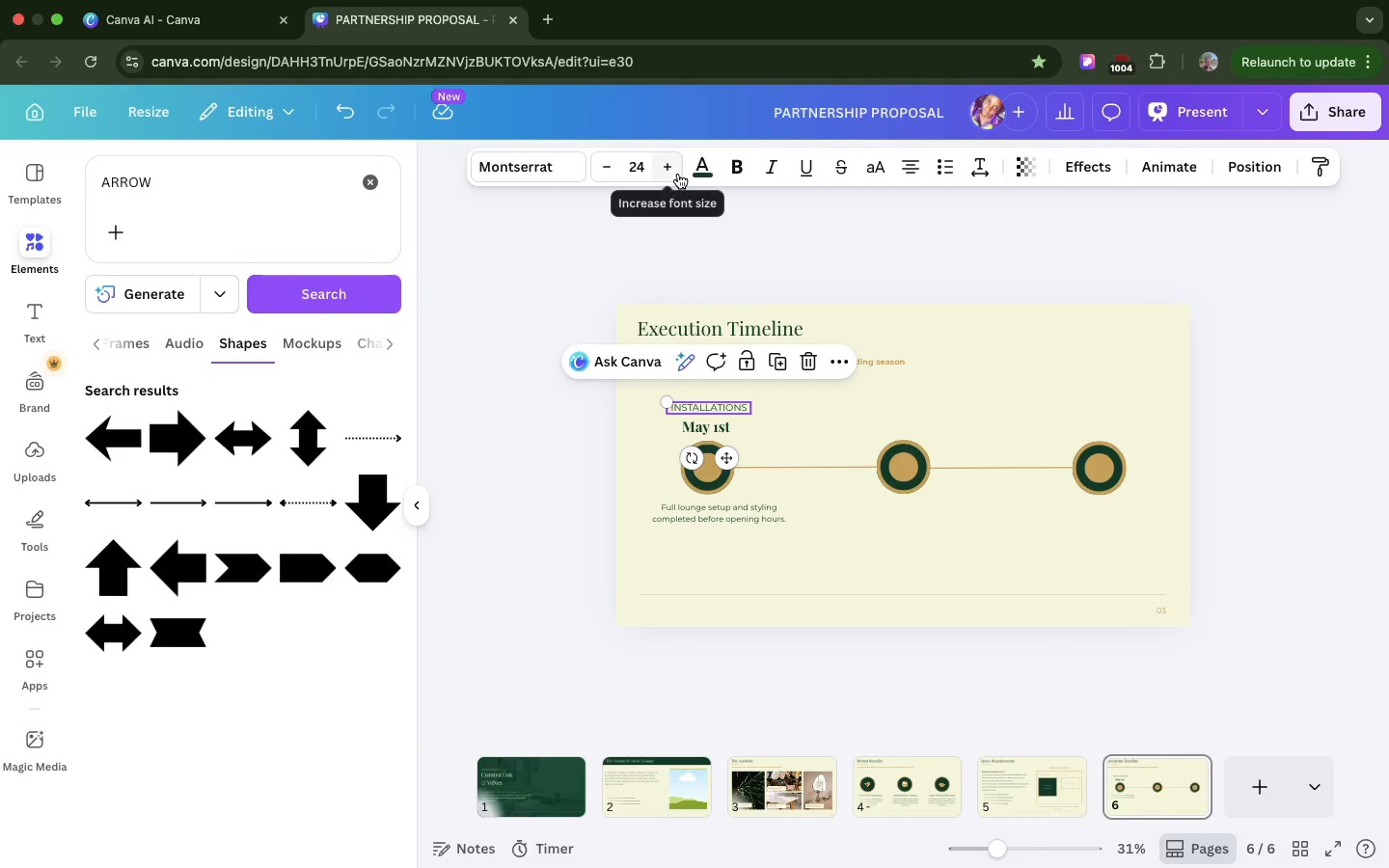 
left_click([678, 174])
 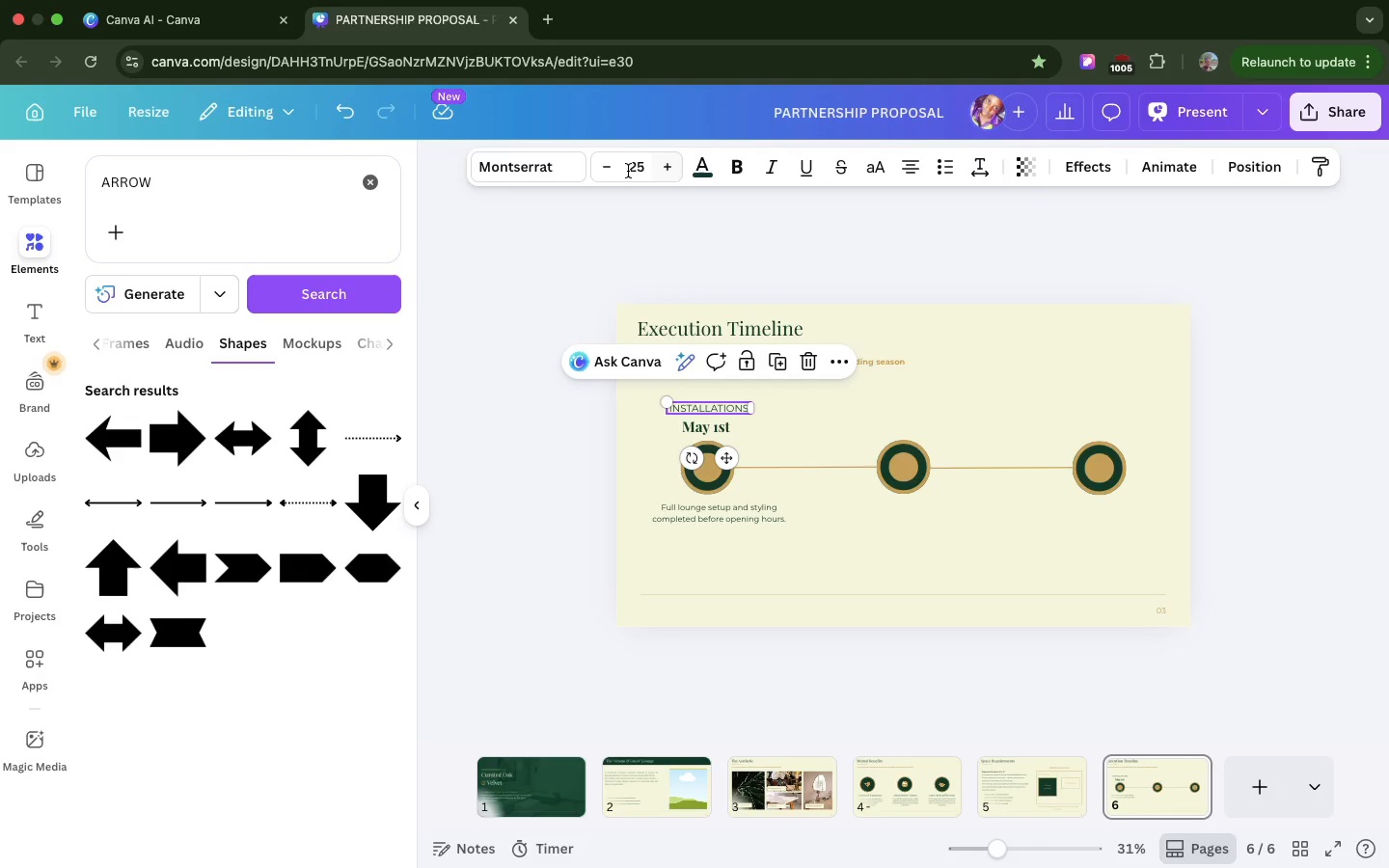 
left_click([620, 169])
 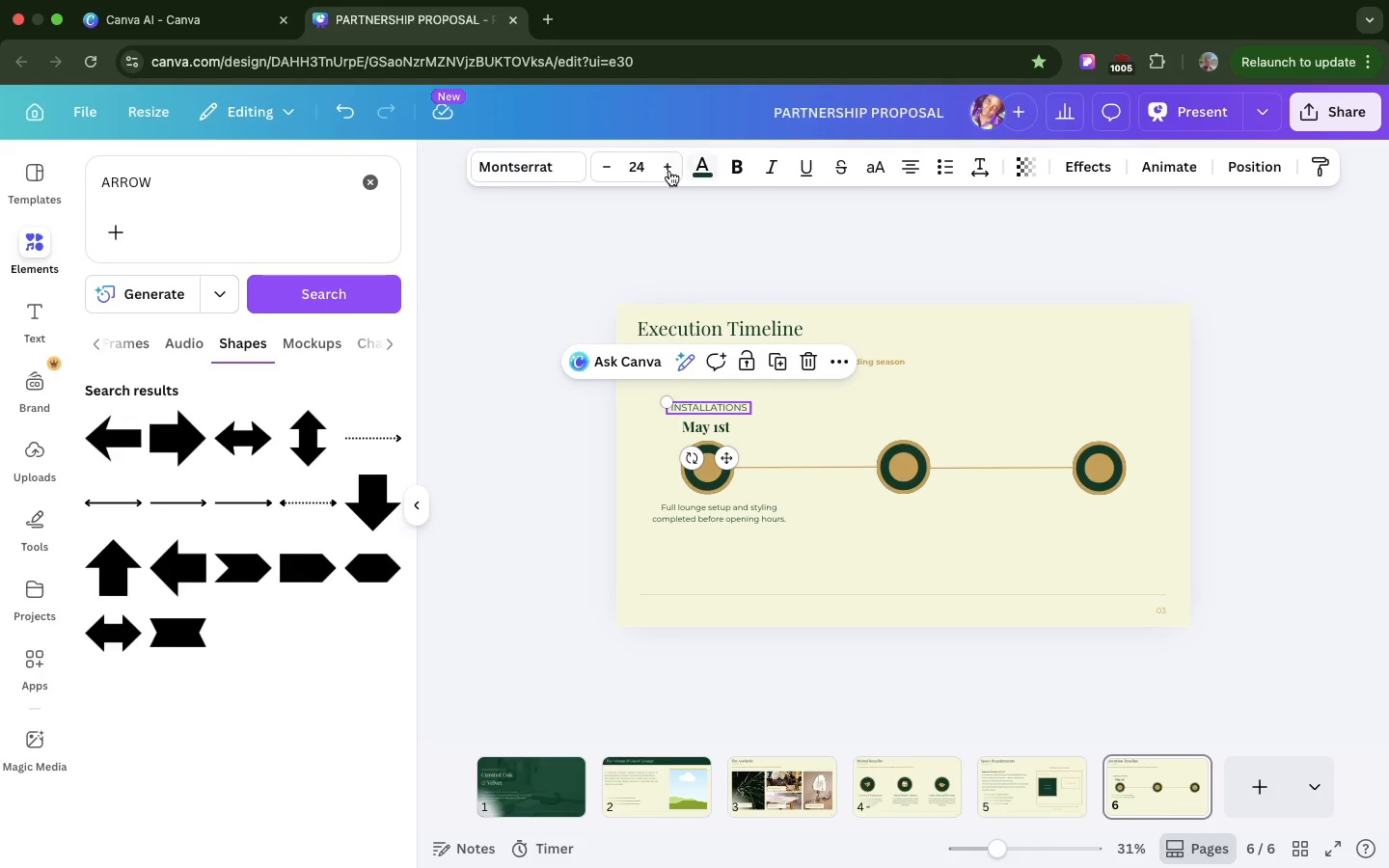 
left_click([712, 178])
 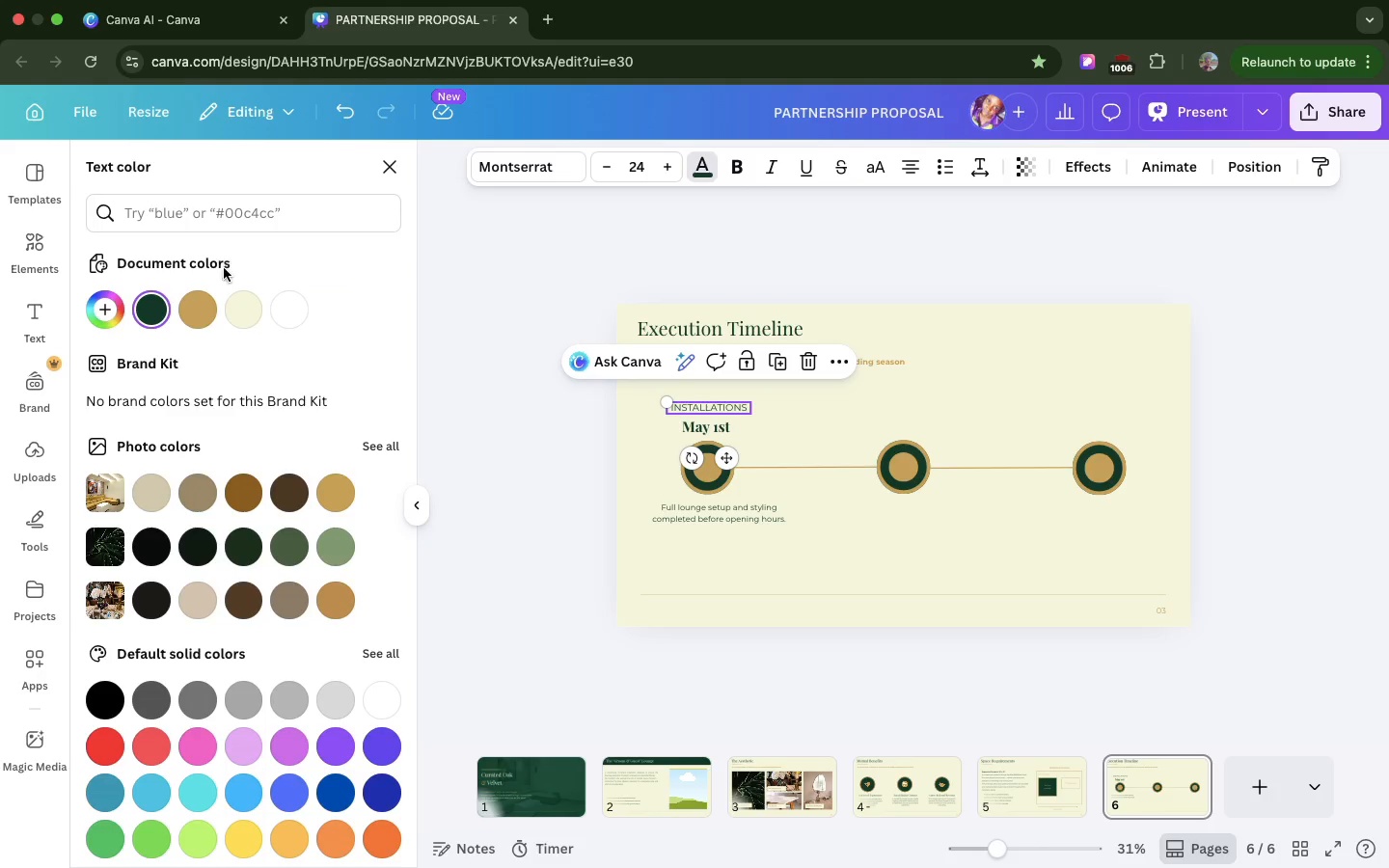 
left_click([198, 302])
 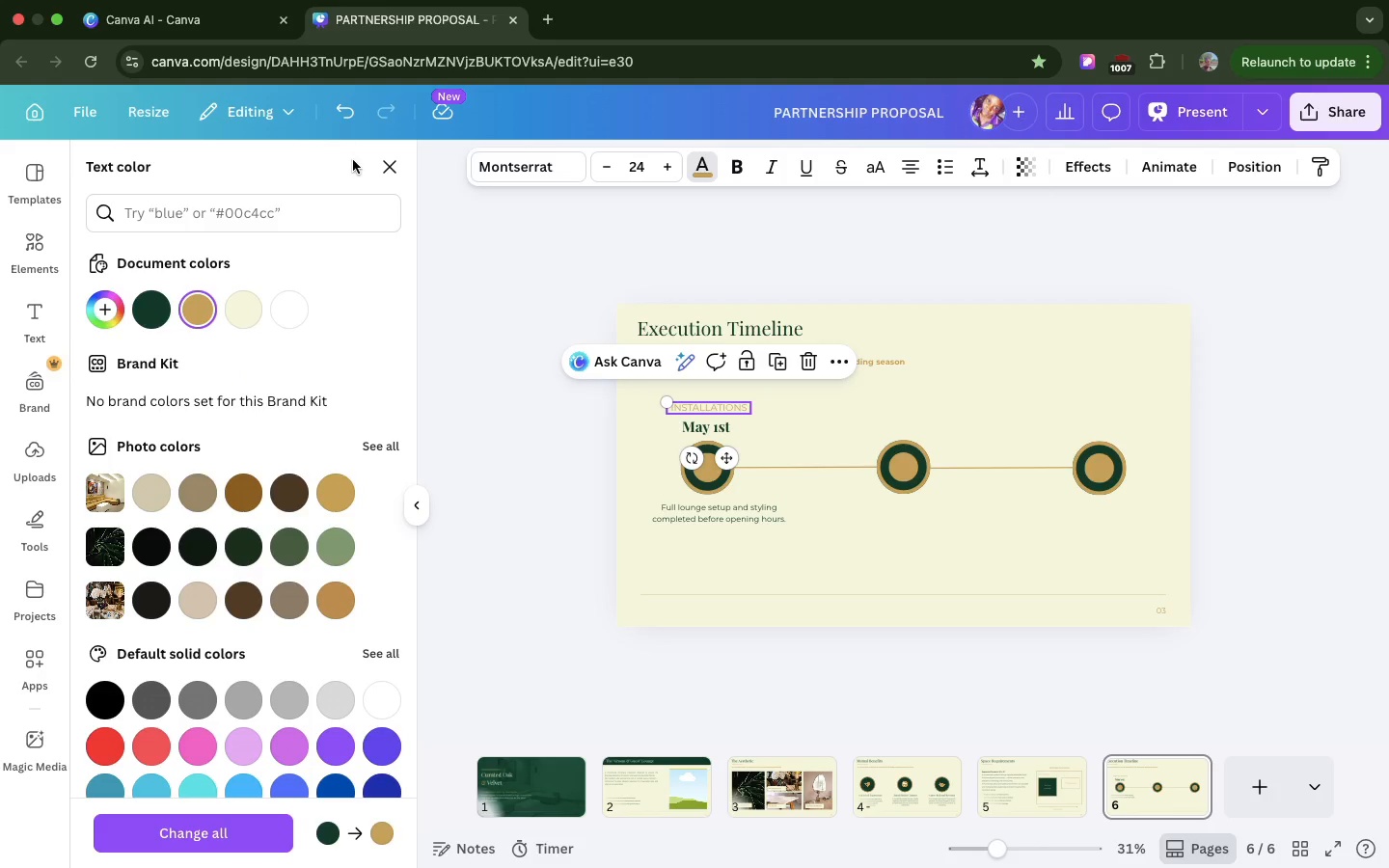 
wait(6.88)
 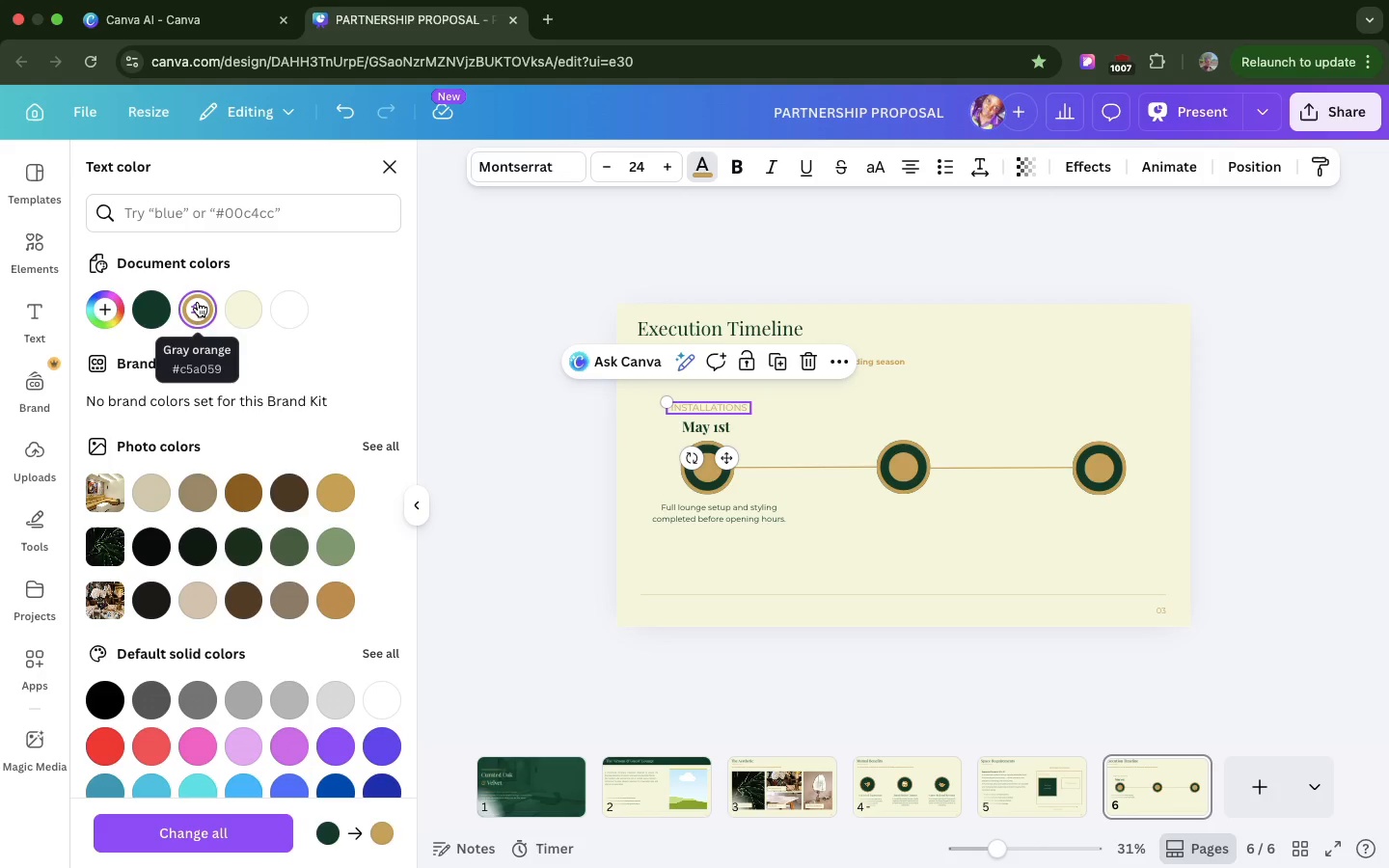 
left_click([739, 170])
 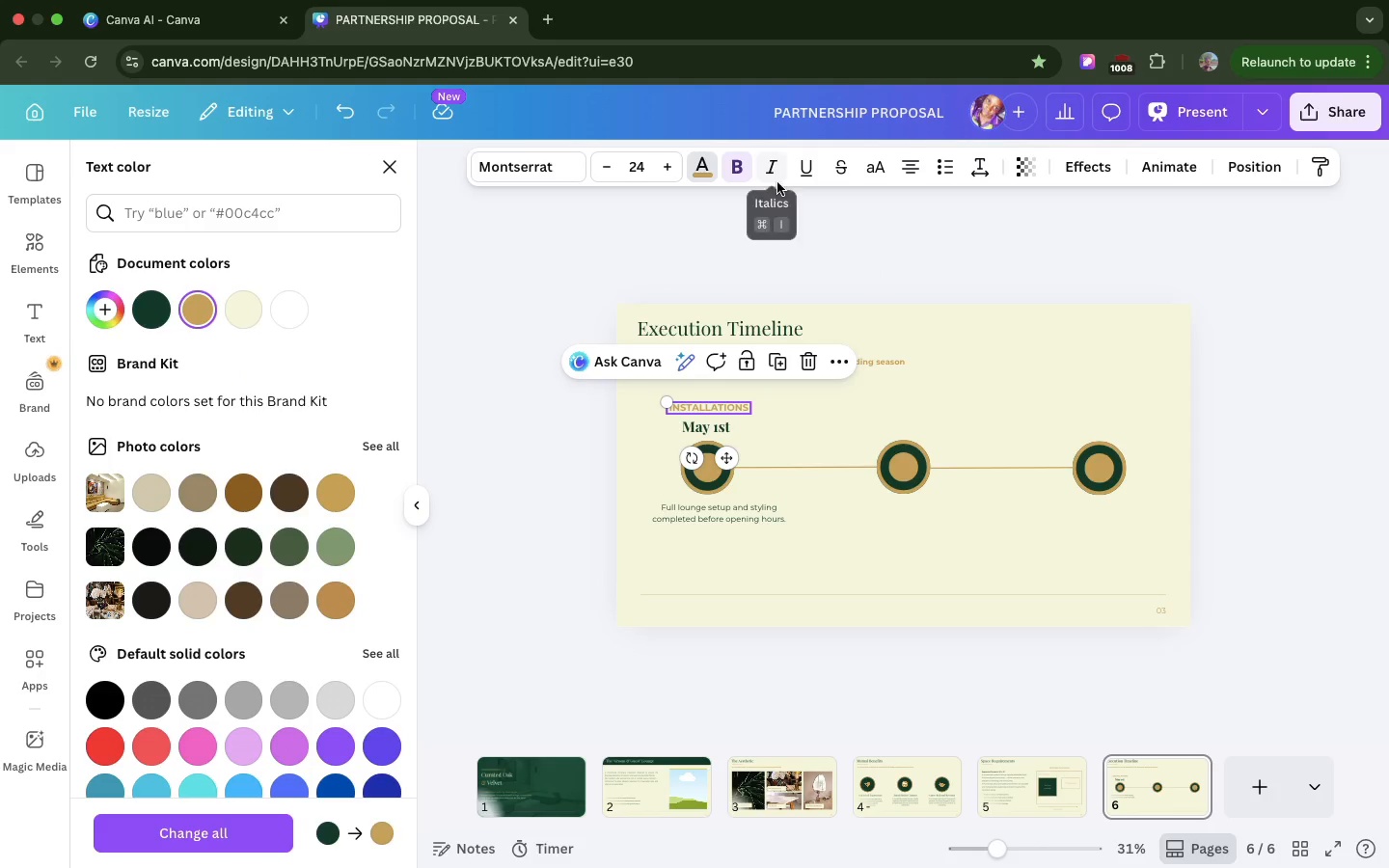 
left_click([886, 305])
 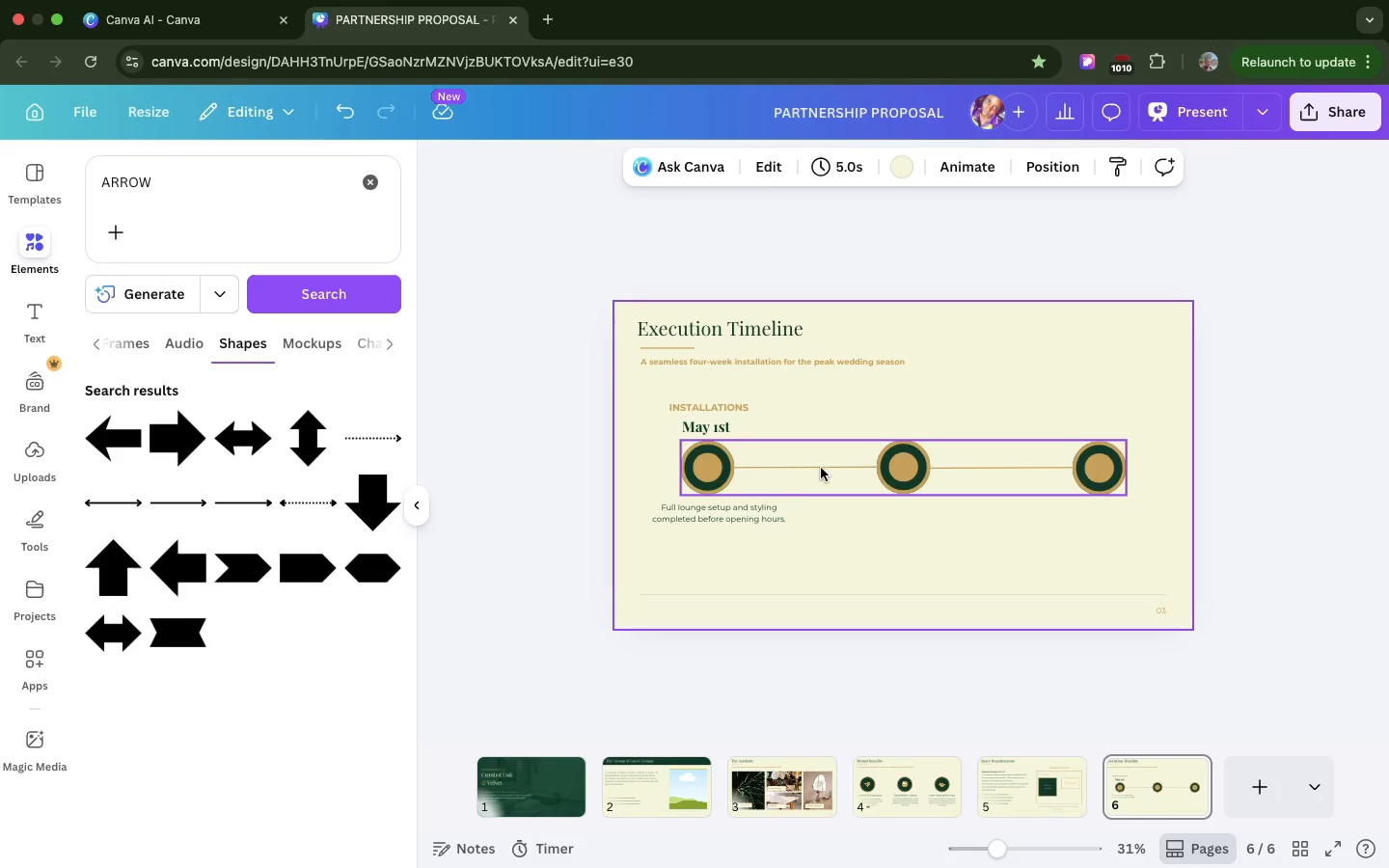 
wait(5.95)
 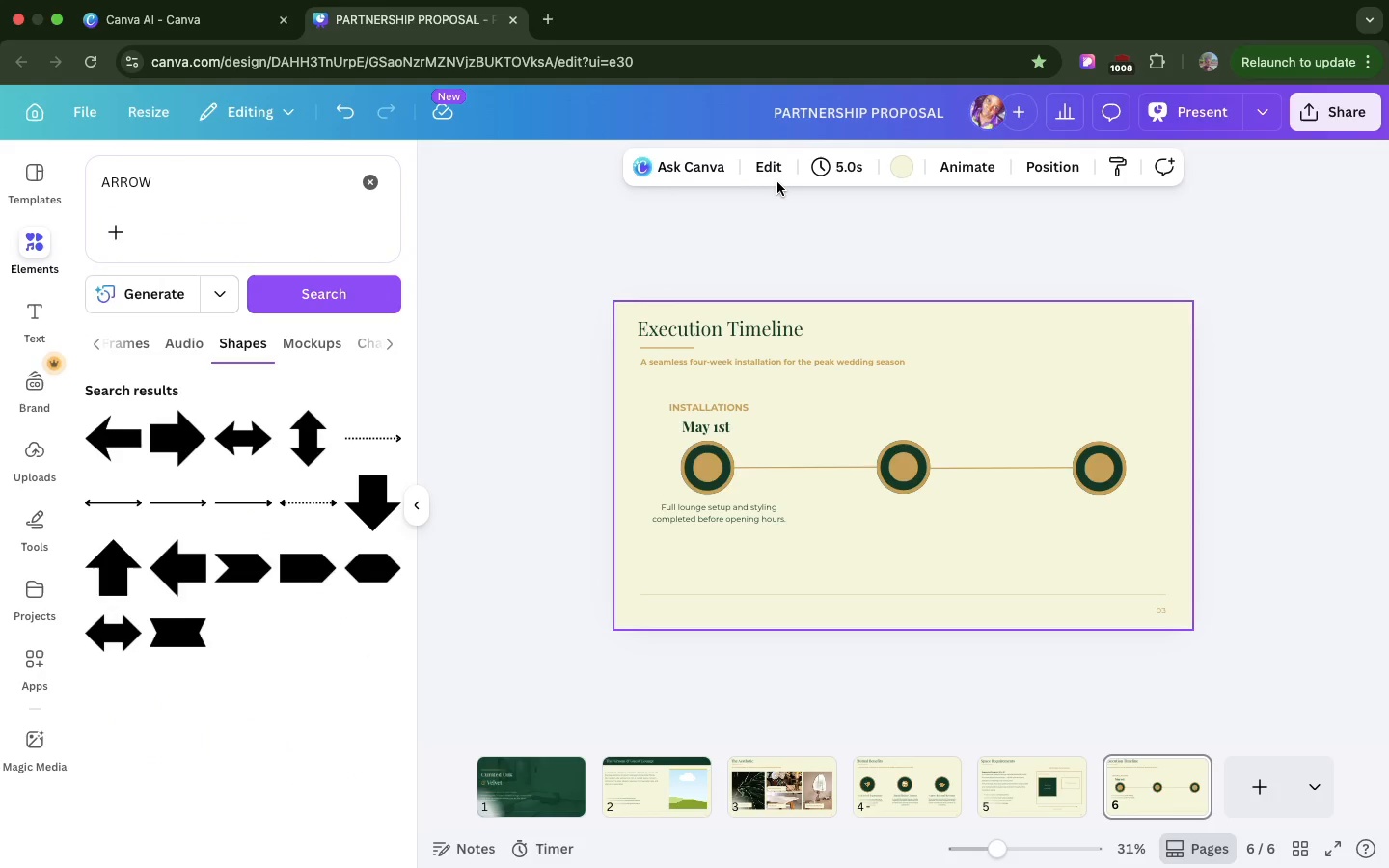 
left_click_drag(start_coordinate=[737, 514], to_coordinate=[739, 524])
 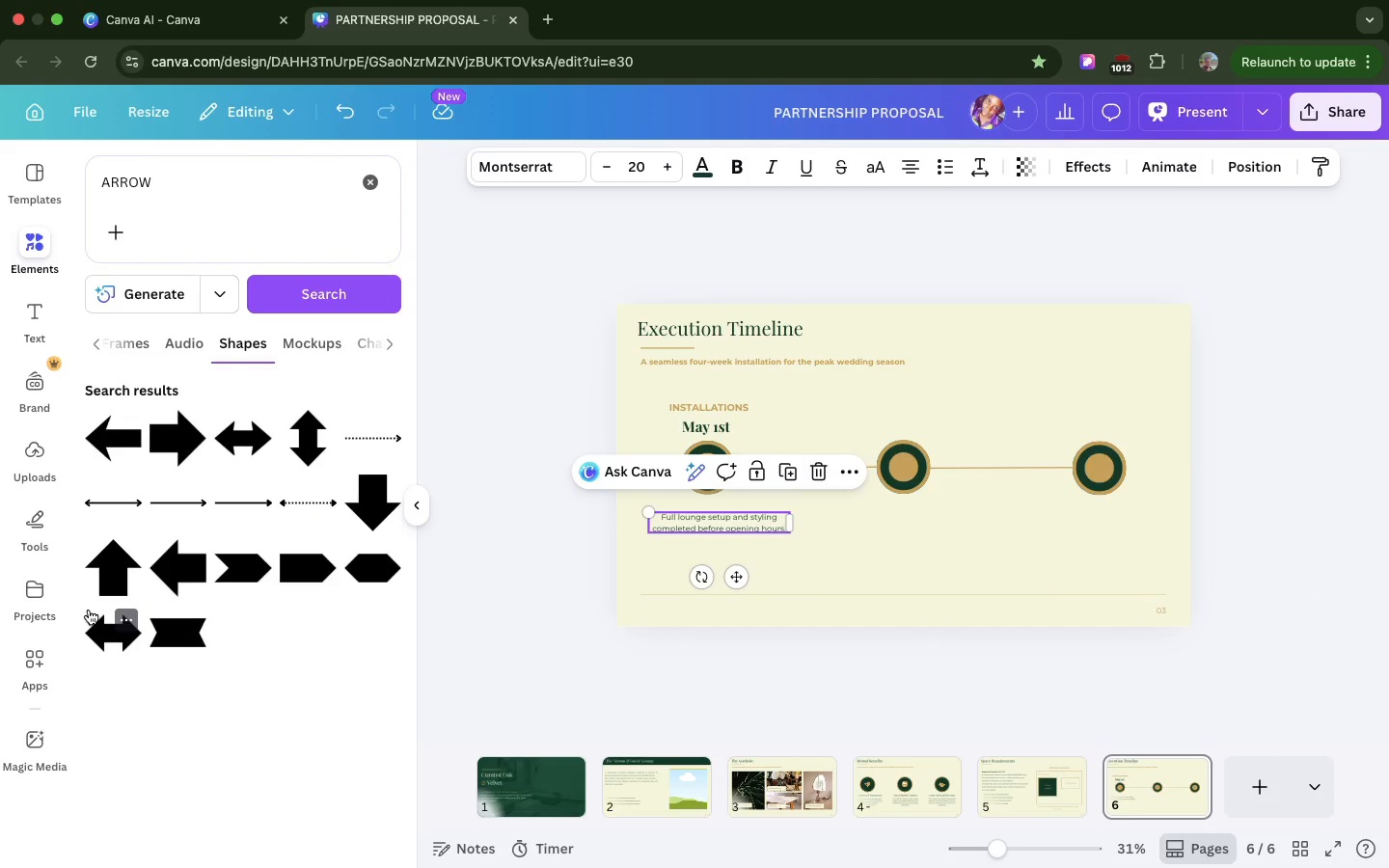 
wait(10.93)
 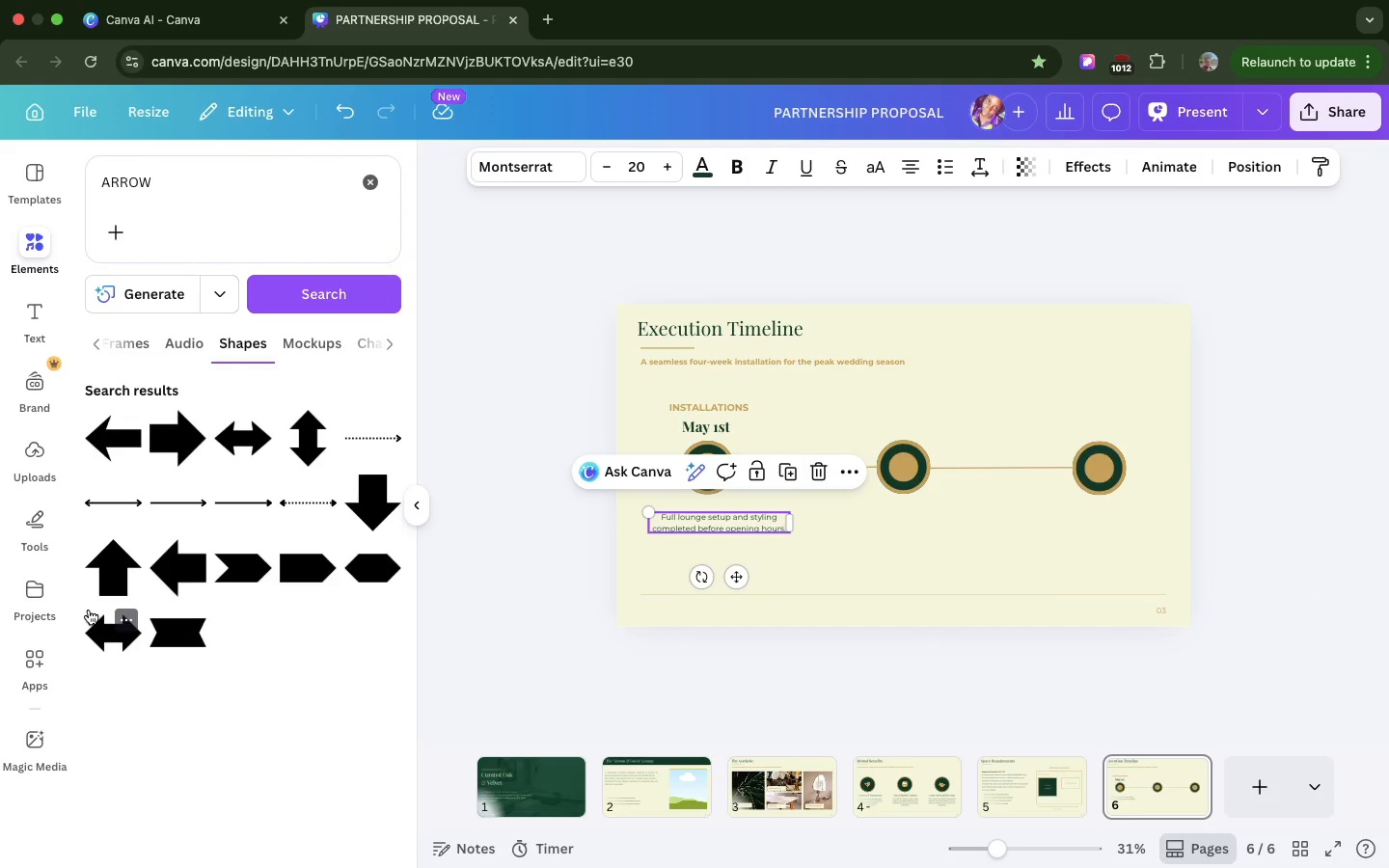 
left_click([725, 407])
 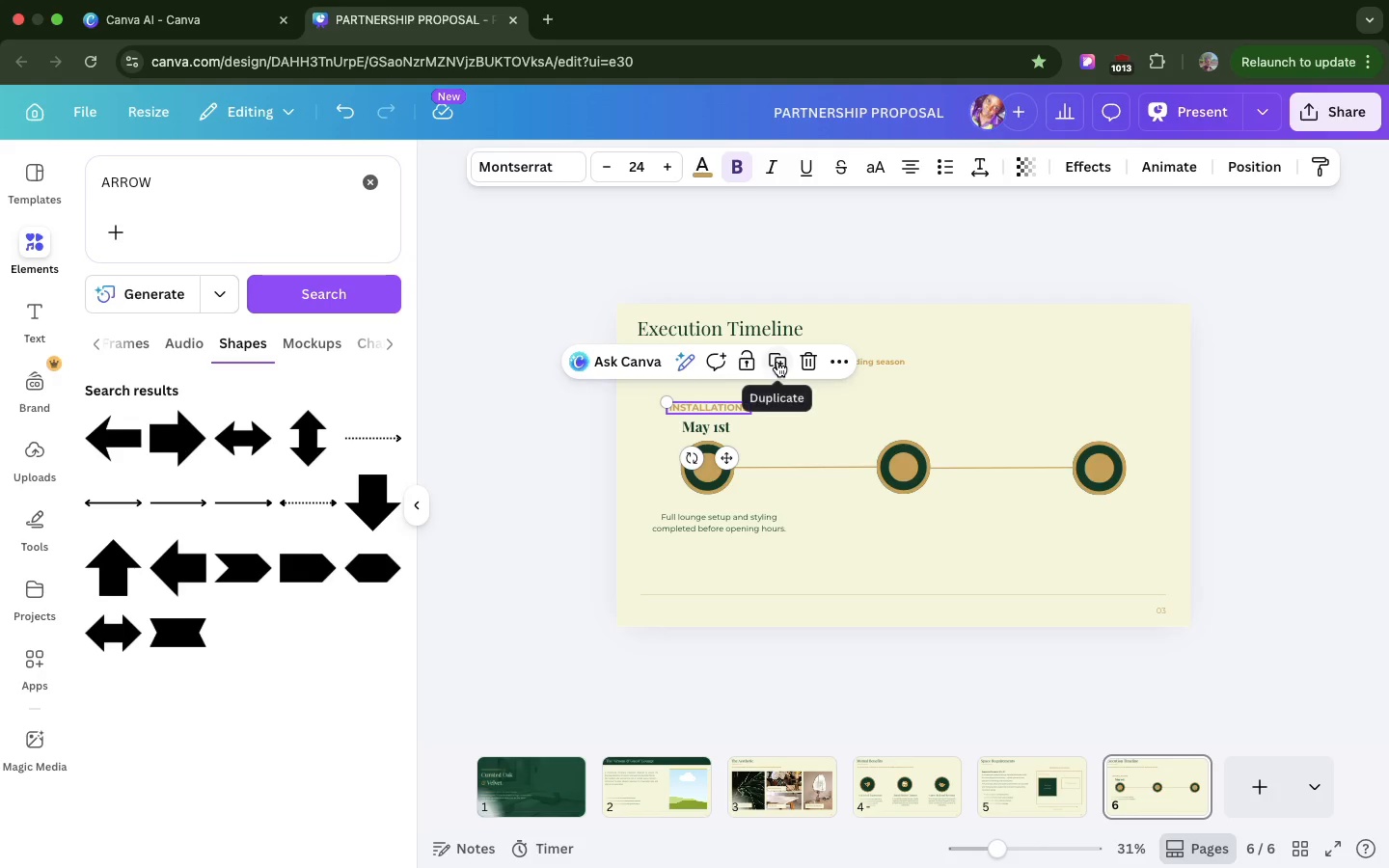 
left_click([777, 362])
 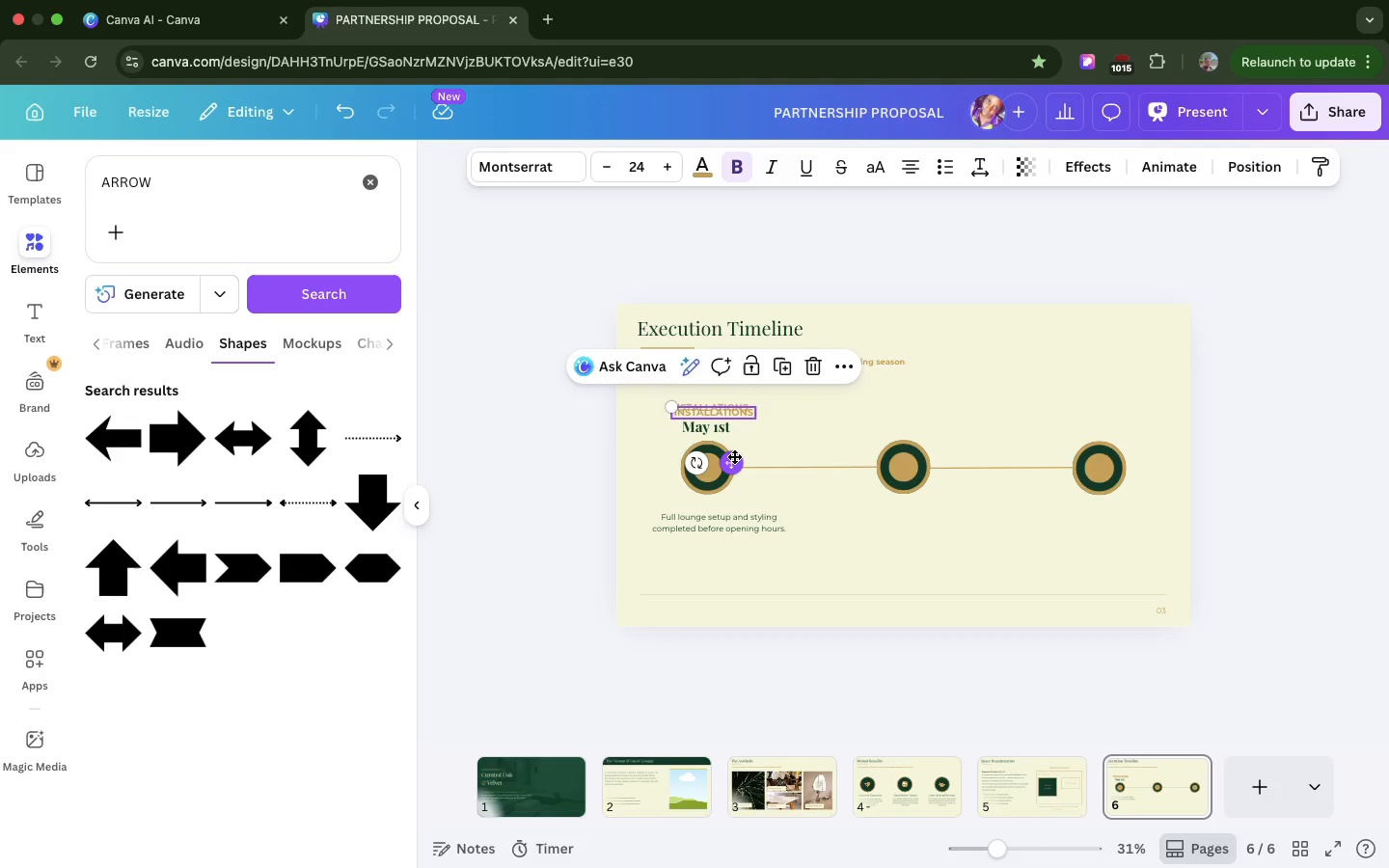 
left_click_drag(start_coordinate=[734, 459], to_coordinate=[919, 456])
 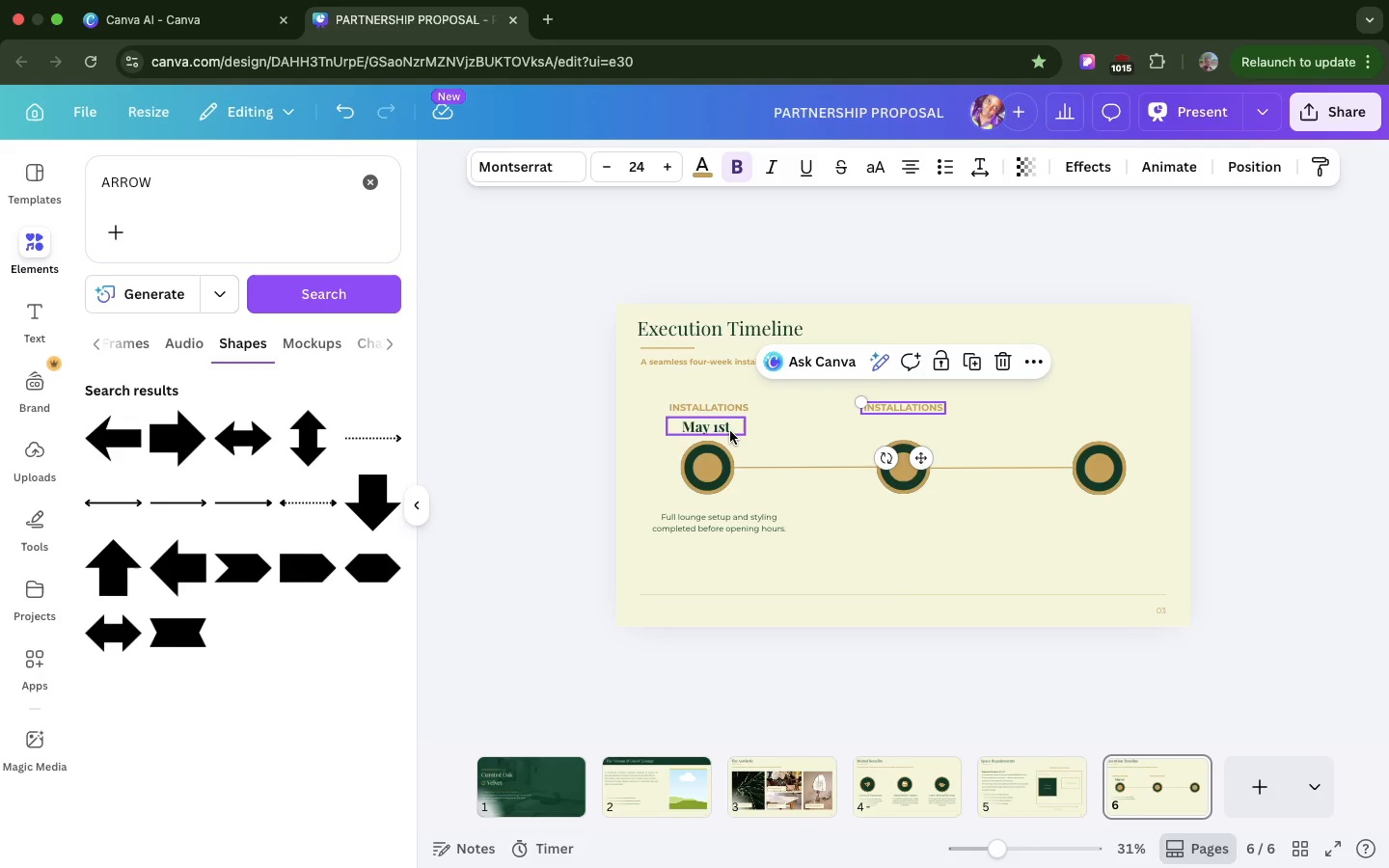 
left_click([730, 431])
 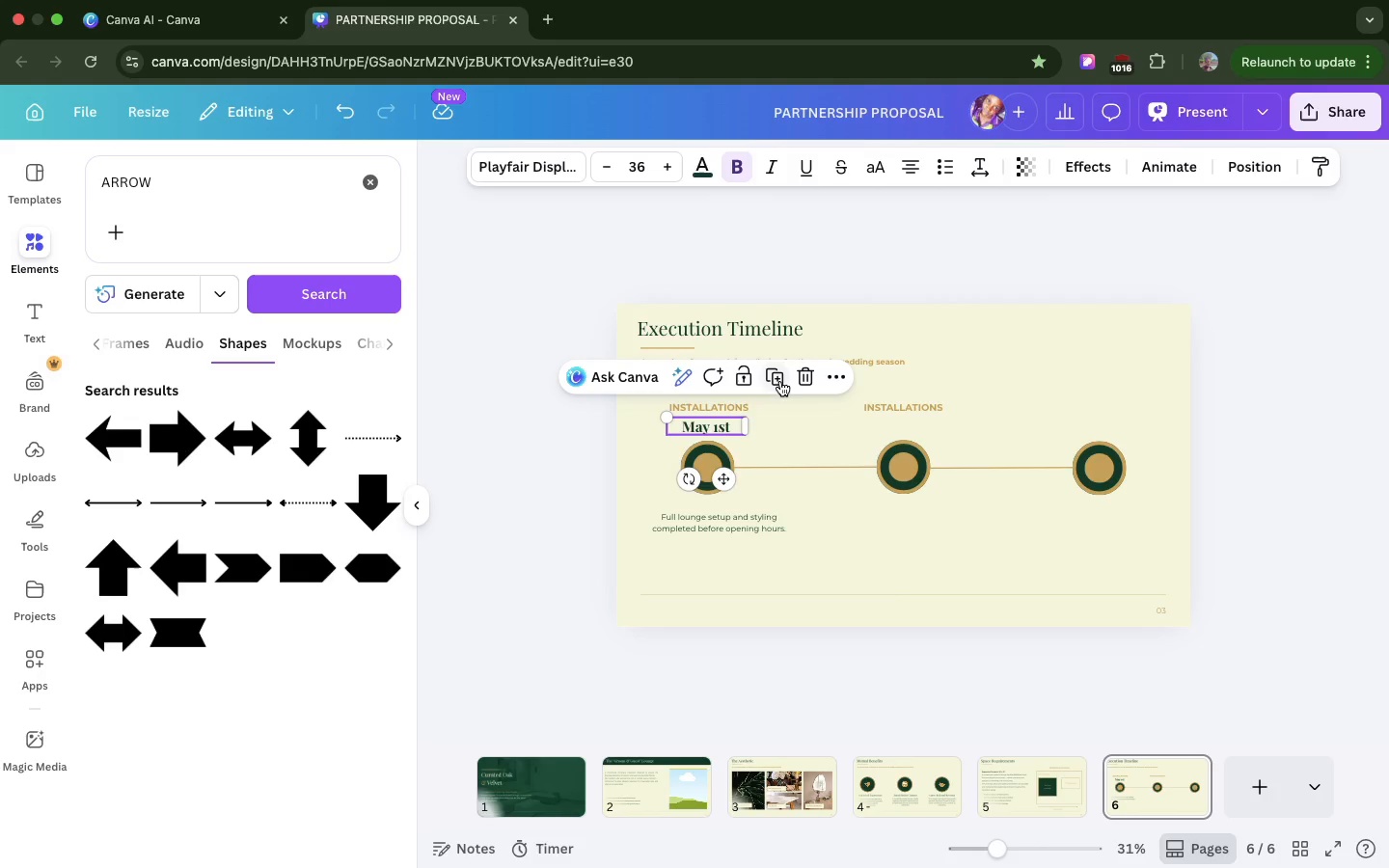 
left_click([780, 381])
 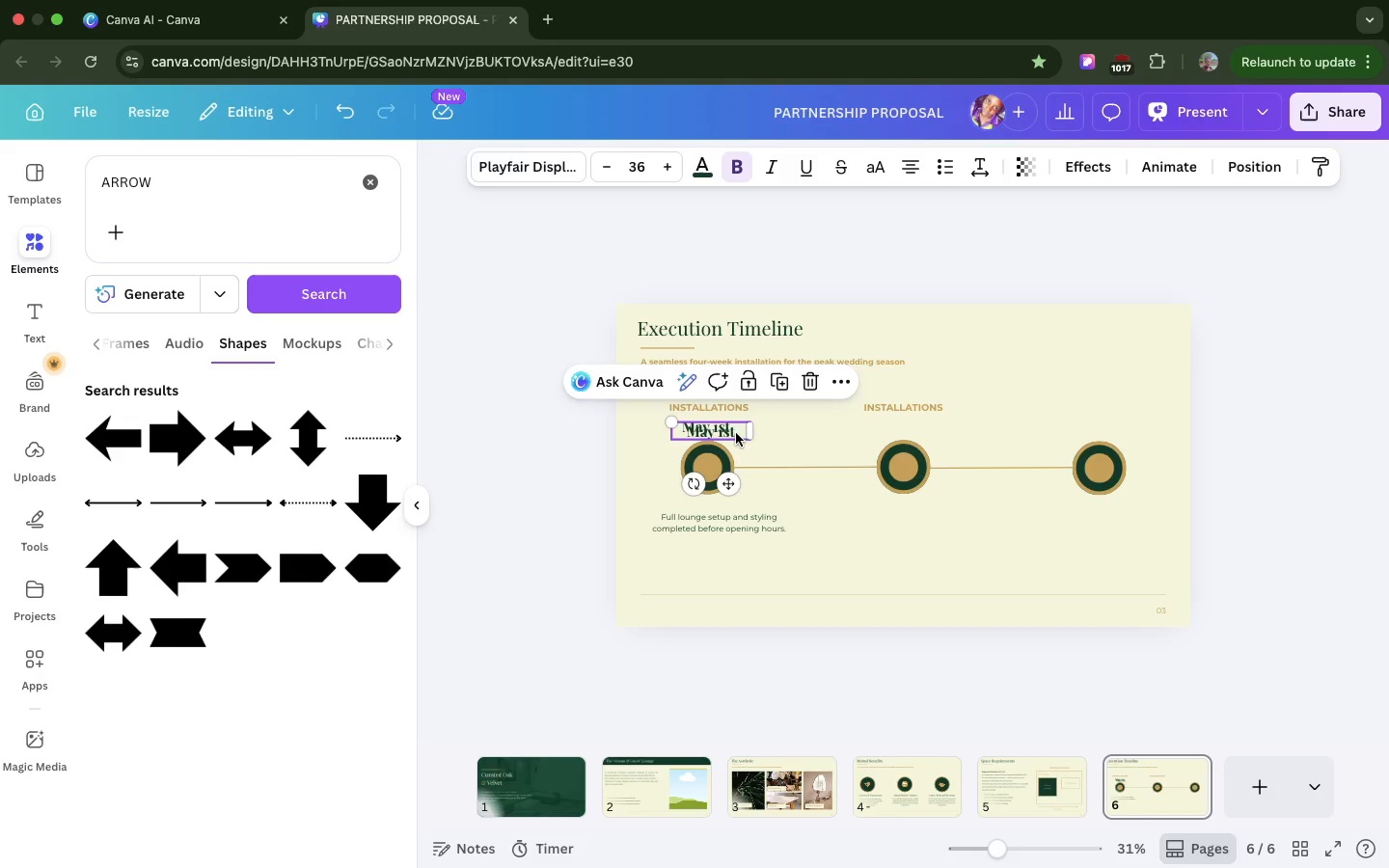 
left_click_drag(start_coordinate=[736, 433], to_coordinate=[928, 428])
 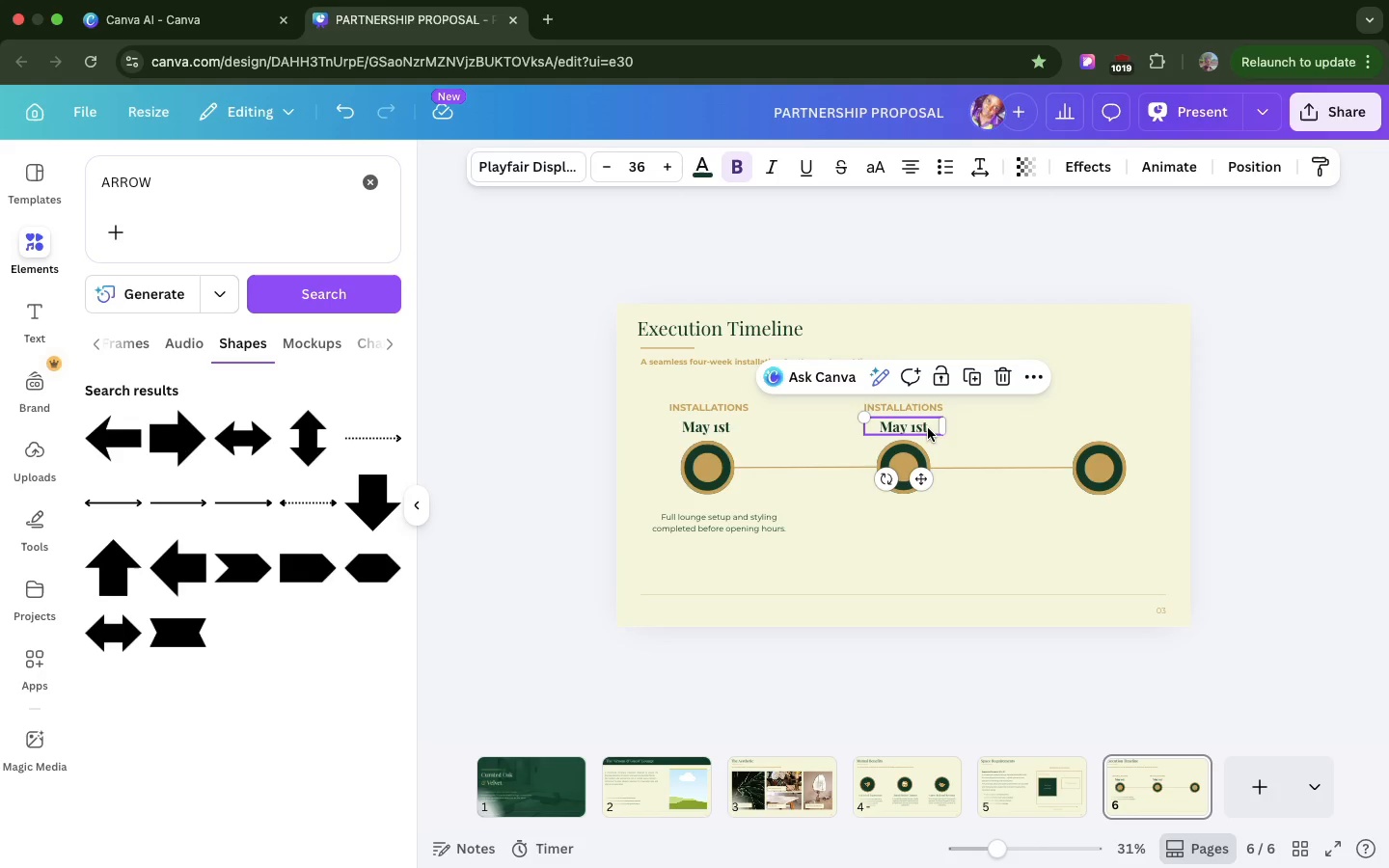 
wait(9.85)
 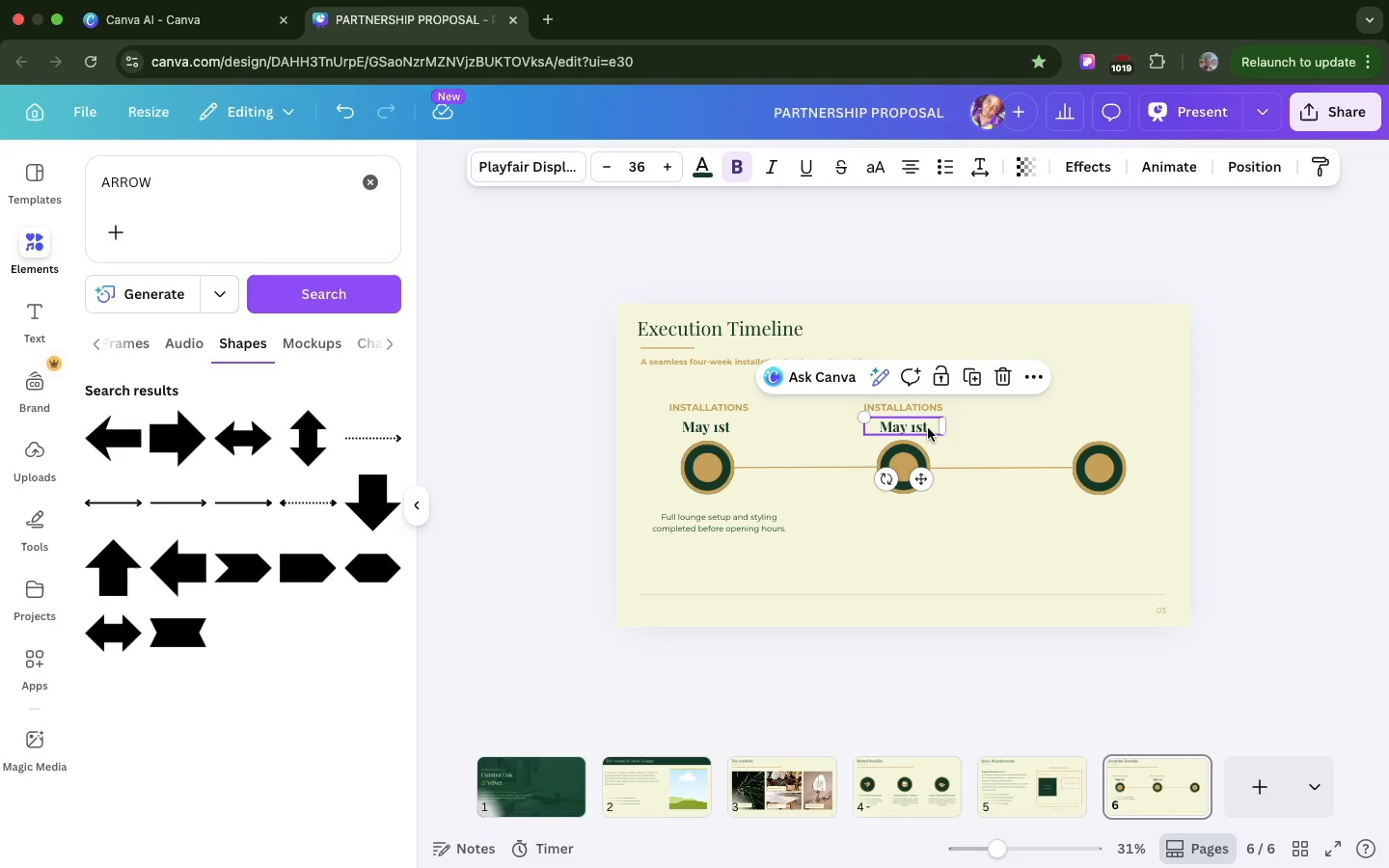 
type(4 WEEKS)
 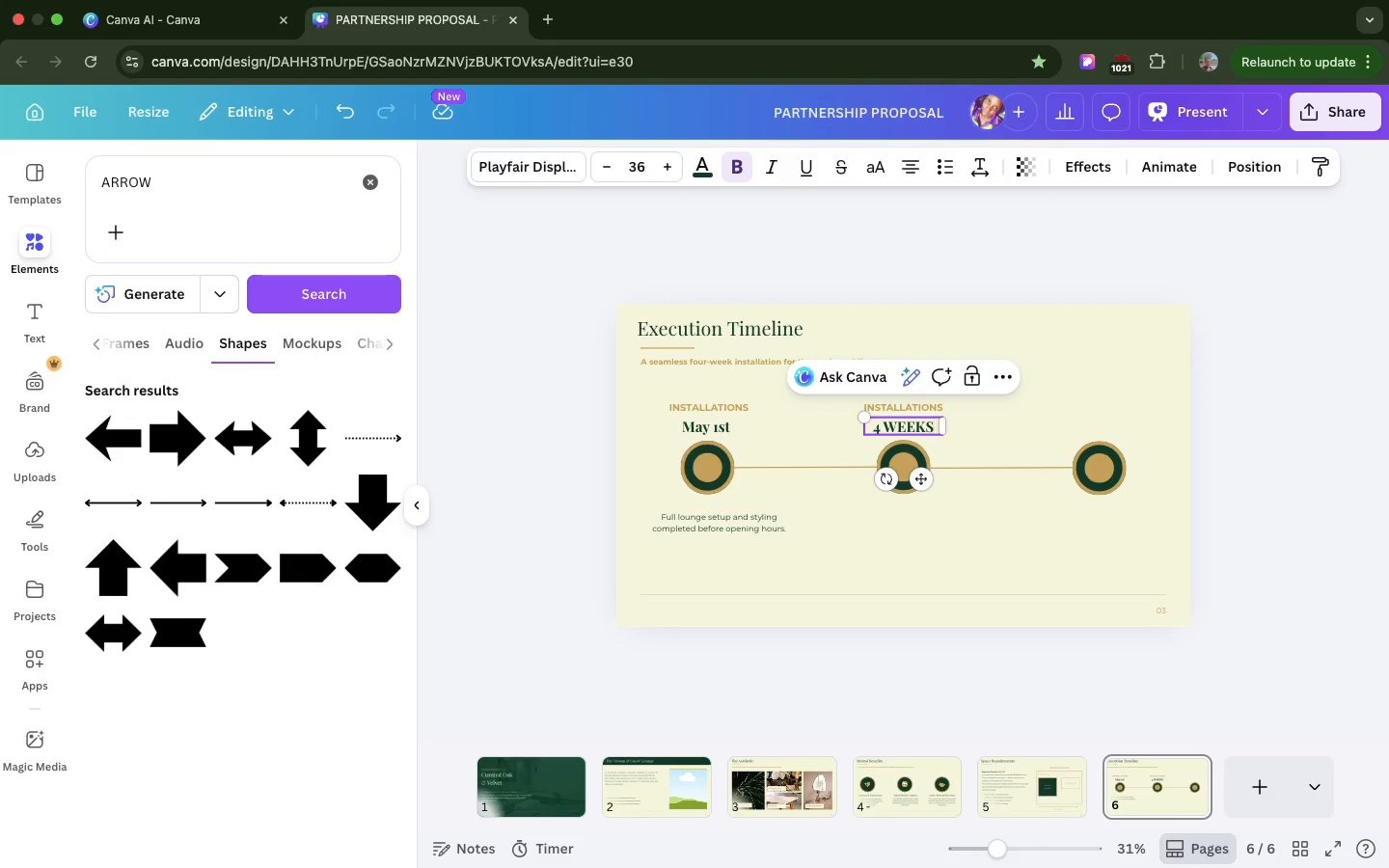 
key(Backspace)
key(Backspace)
key(Backspace)
key(Backspace)
type(eeks)
 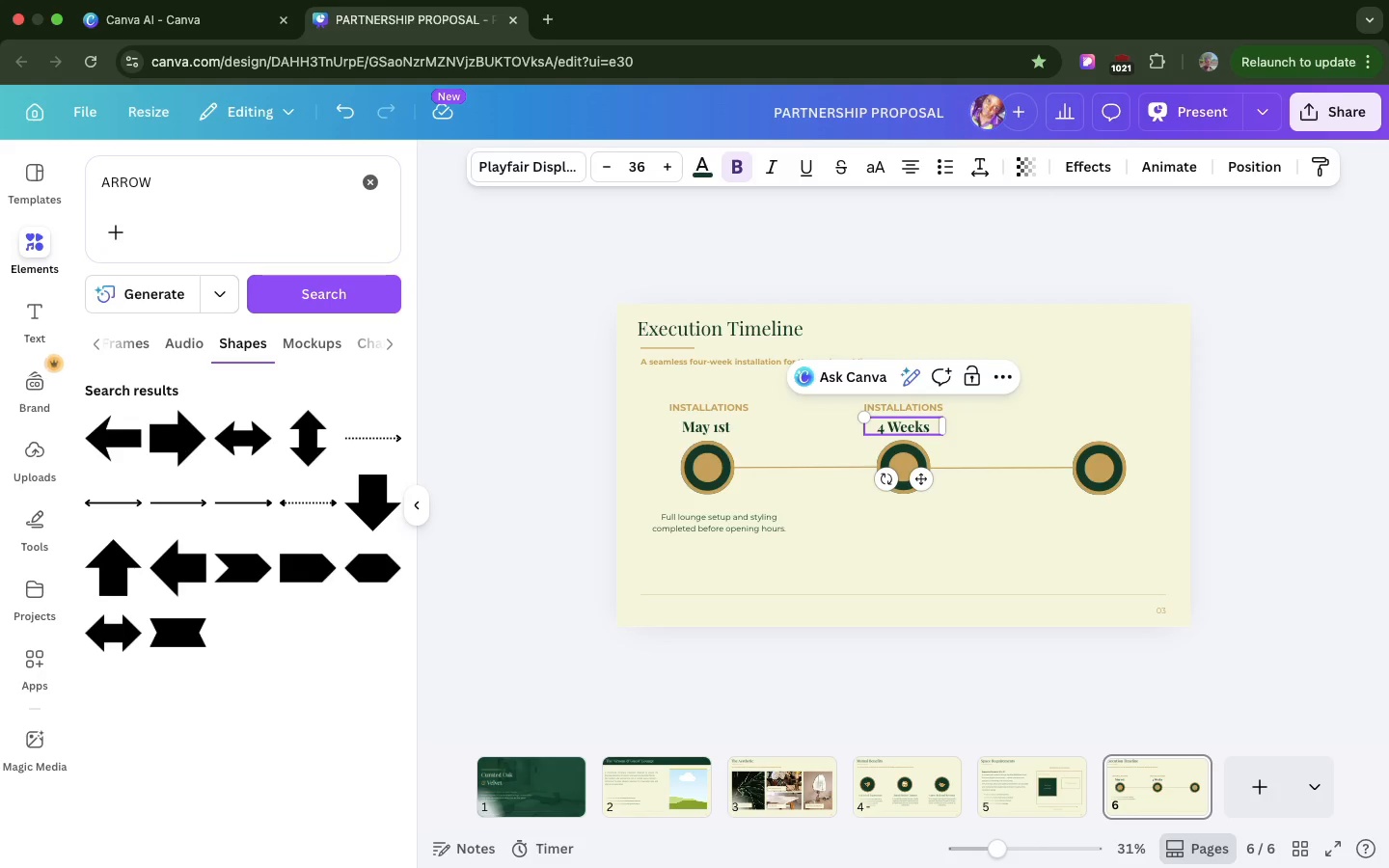 
wait(10.61)
 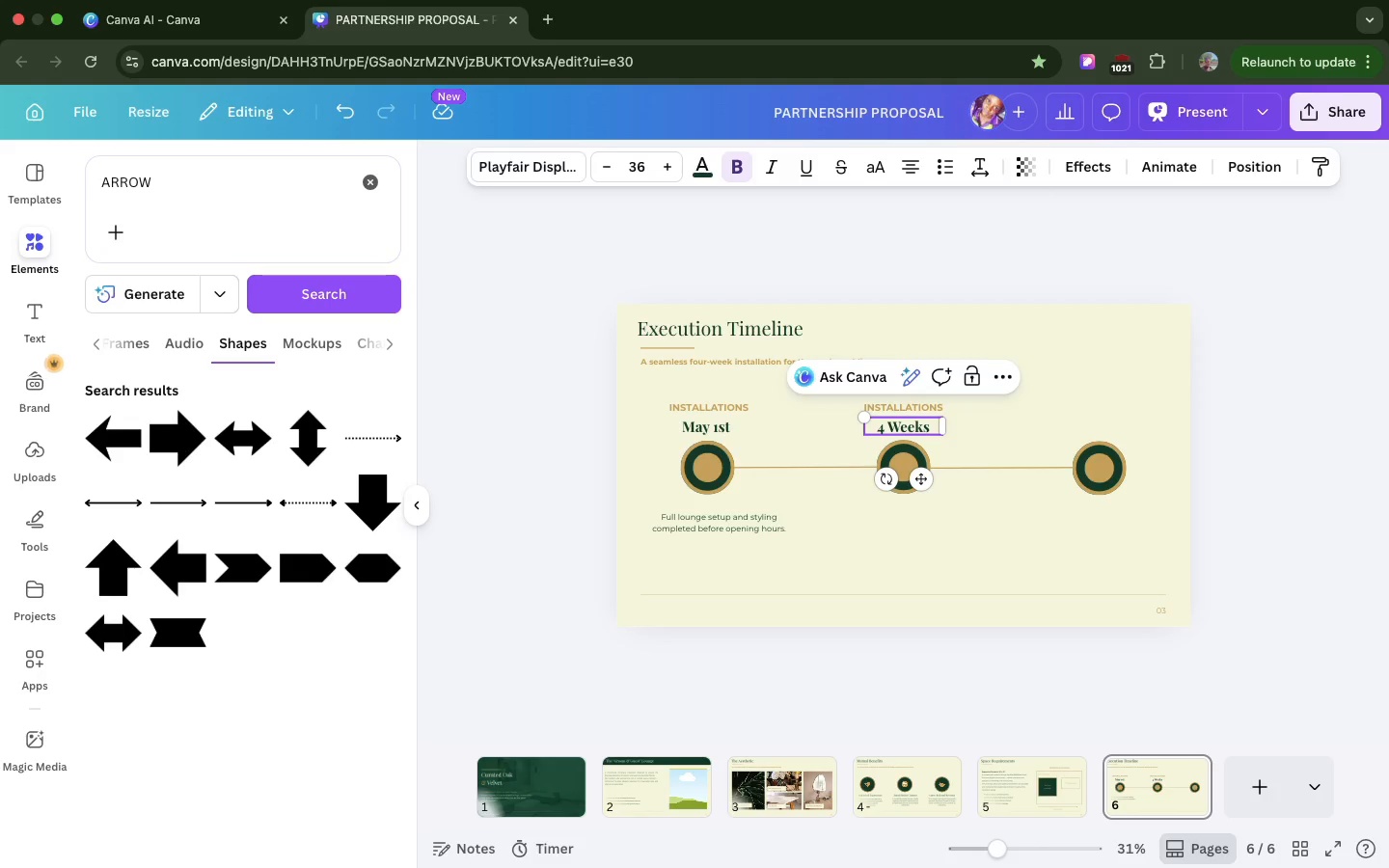 
left_click([768, 524])